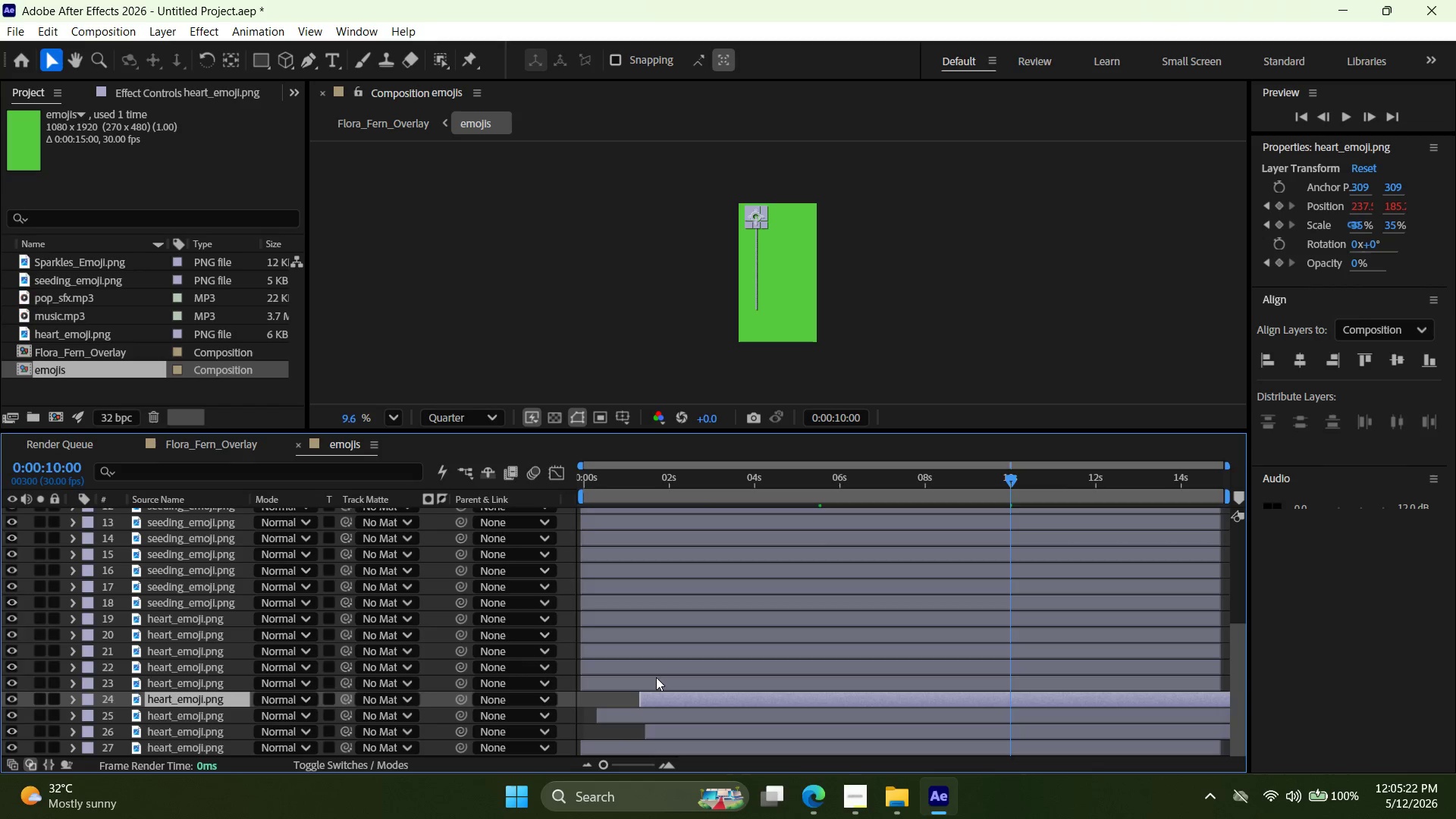 
left_click_drag(start_coordinate=[656, 677], to_coordinate=[693, 685])
 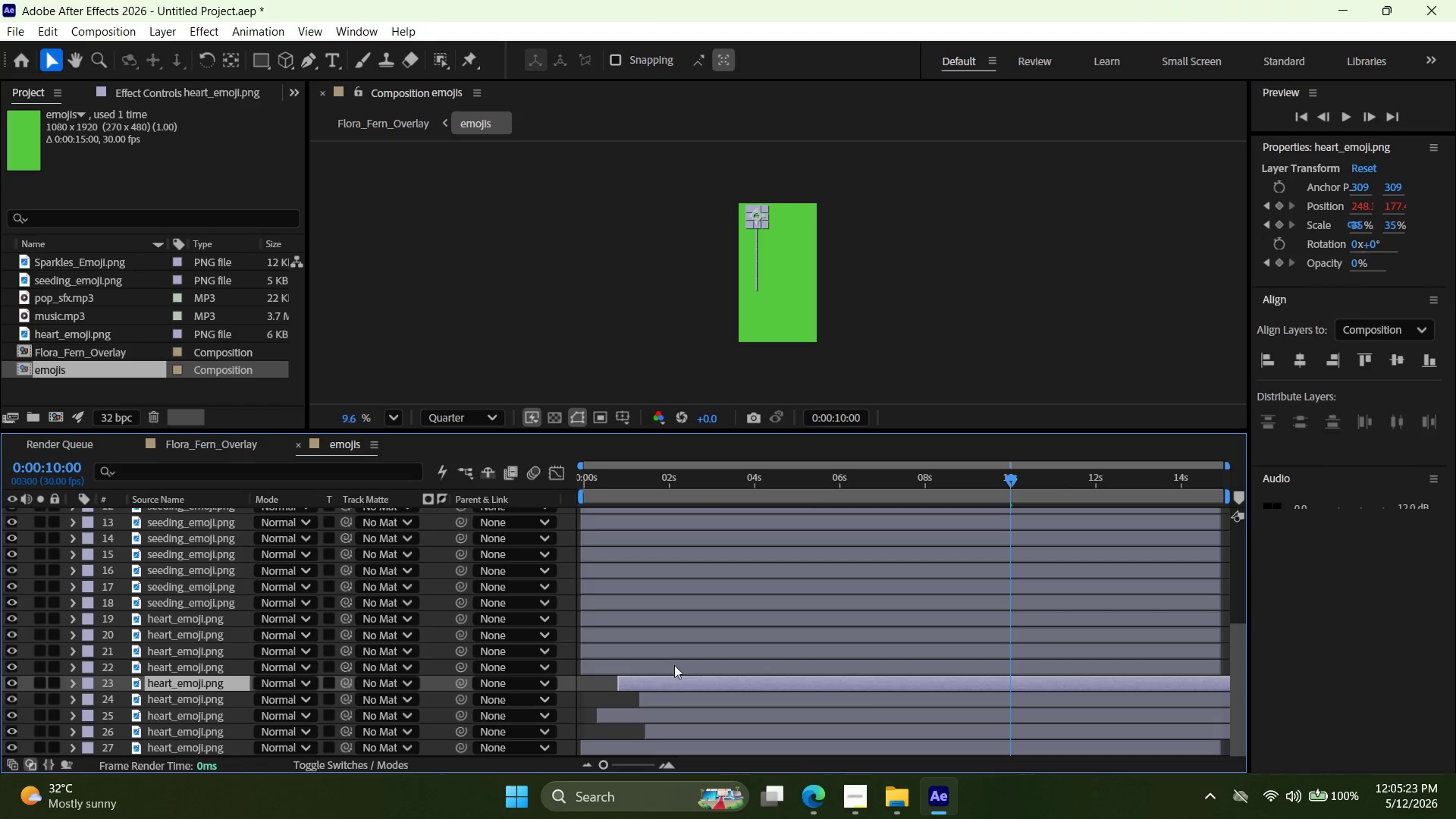 
left_click_drag(start_coordinate=[674, 664], to_coordinate=[719, 678])
 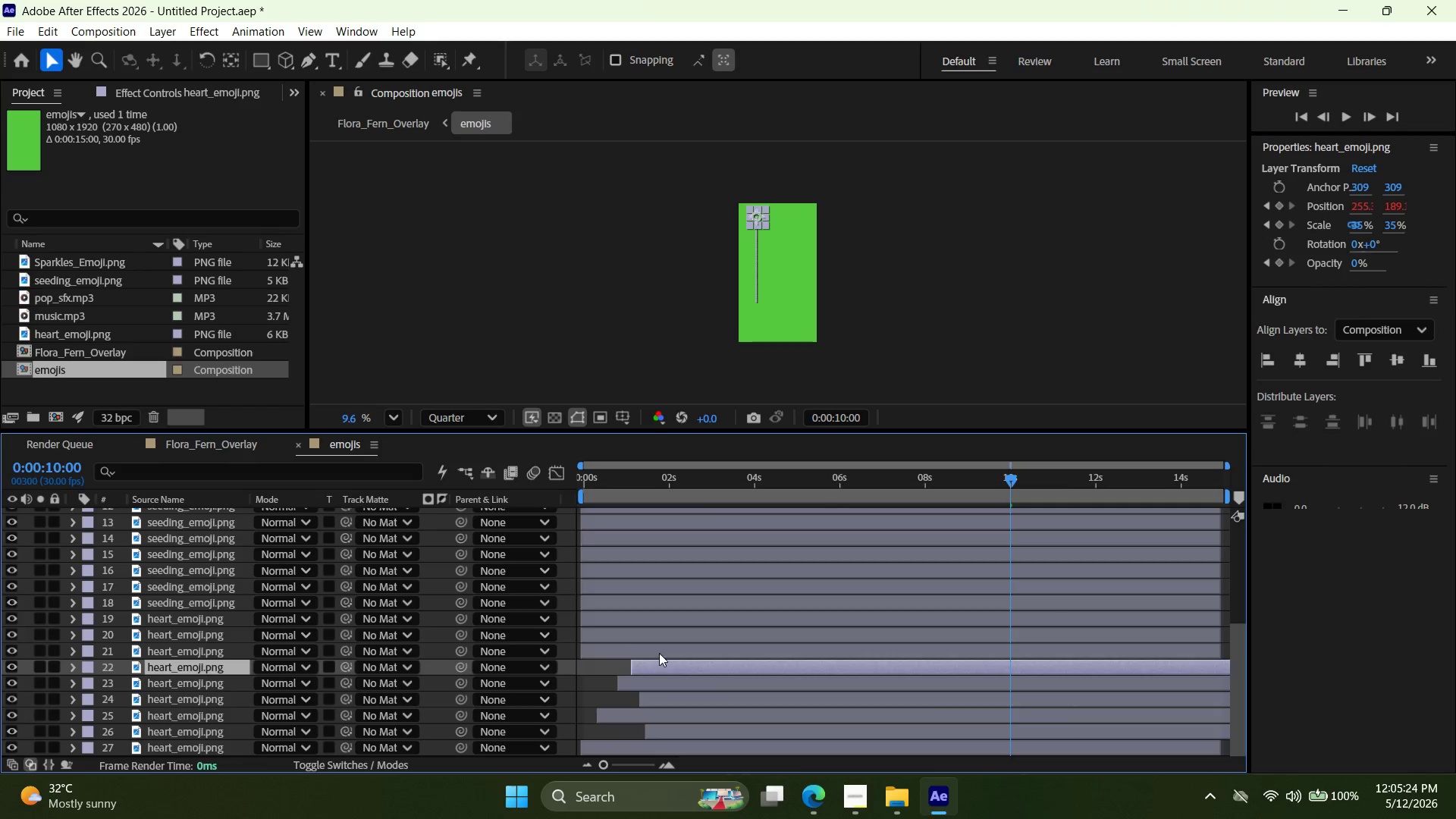 
left_click_drag(start_coordinate=[666, 651], to_coordinate=[736, 660])
 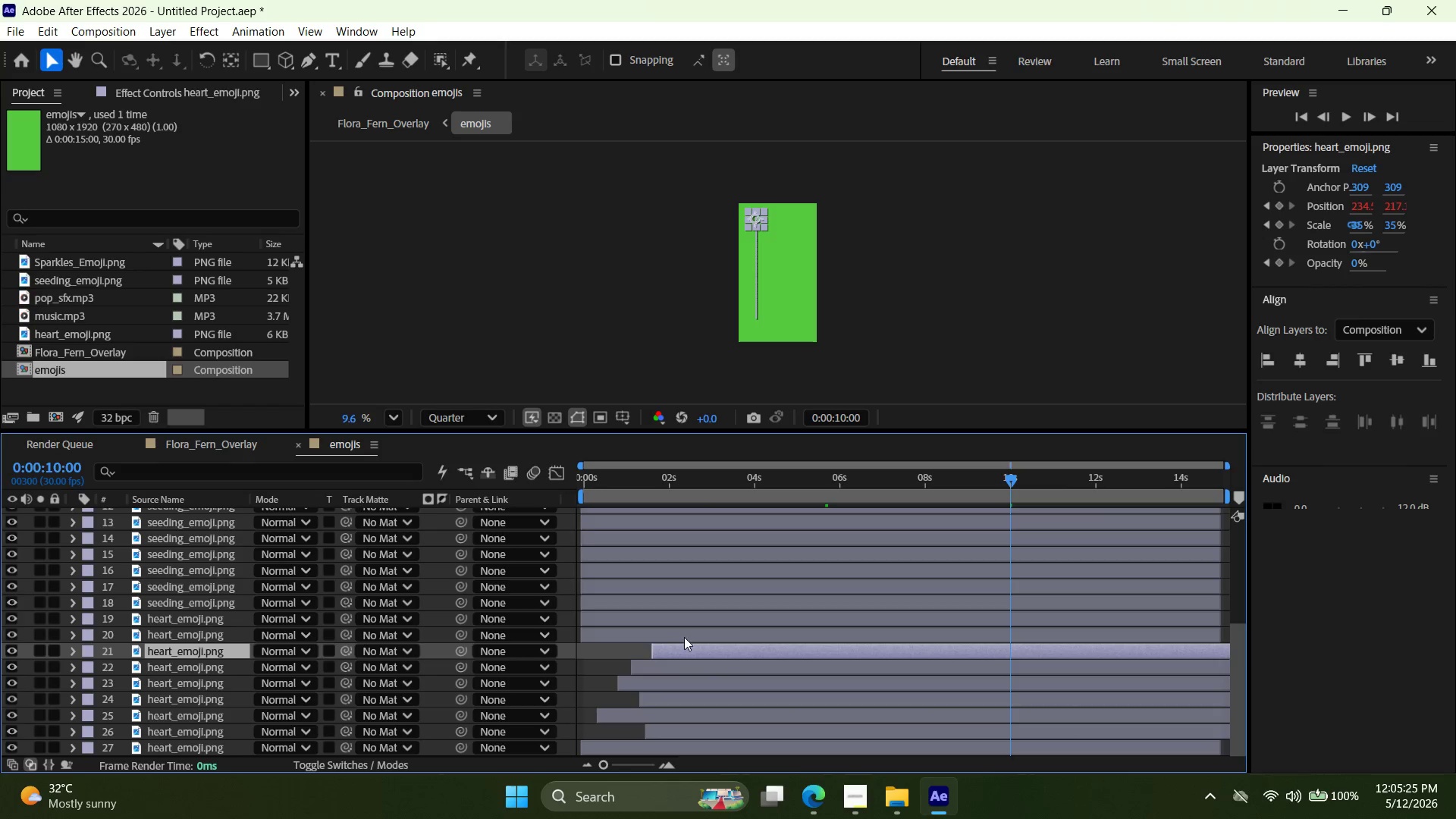 
left_click_drag(start_coordinate=[688, 633], to_coordinate=[742, 645])
 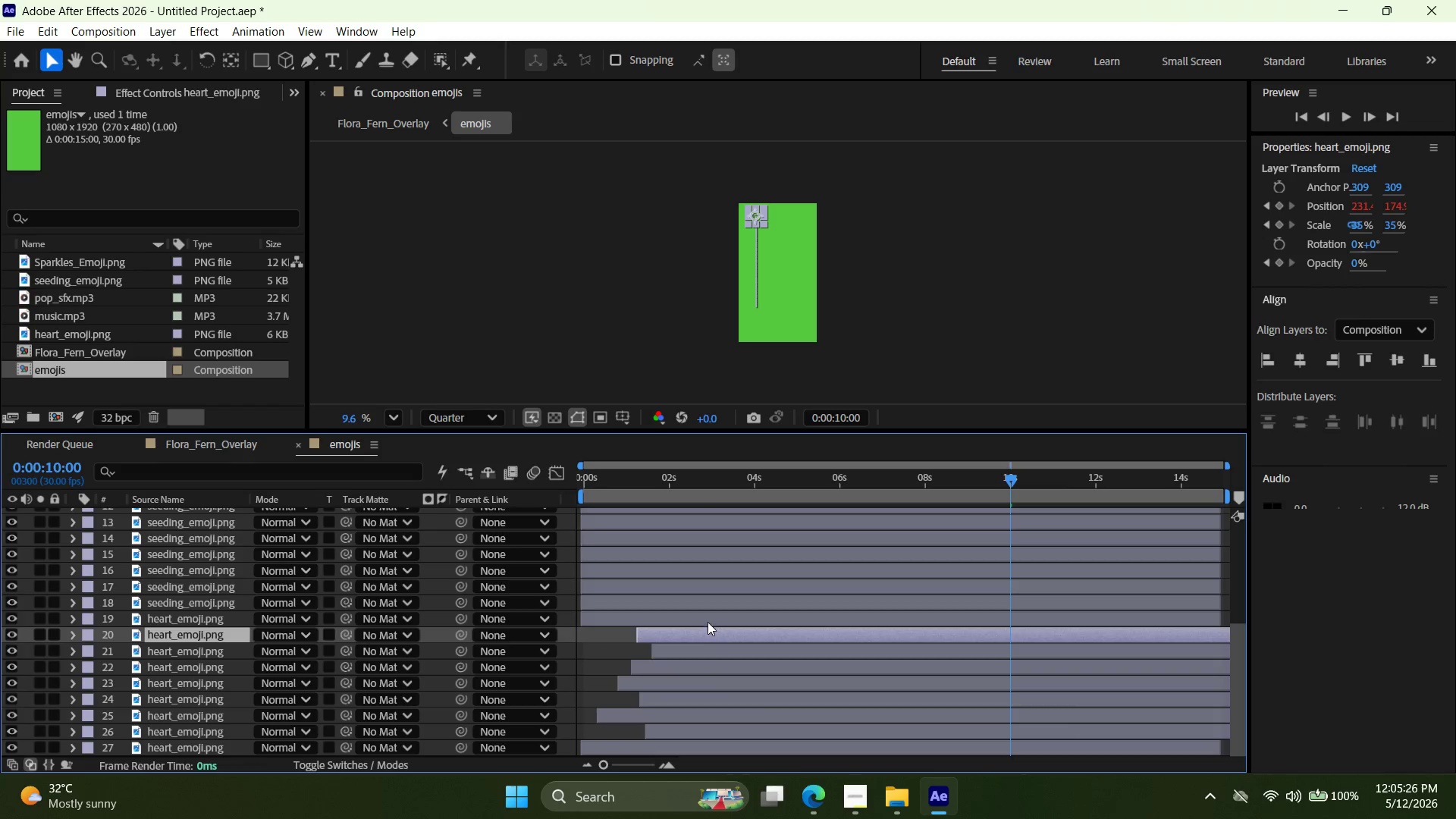 
left_click_drag(start_coordinate=[713, 618], to_coordinate=[851, 632])
 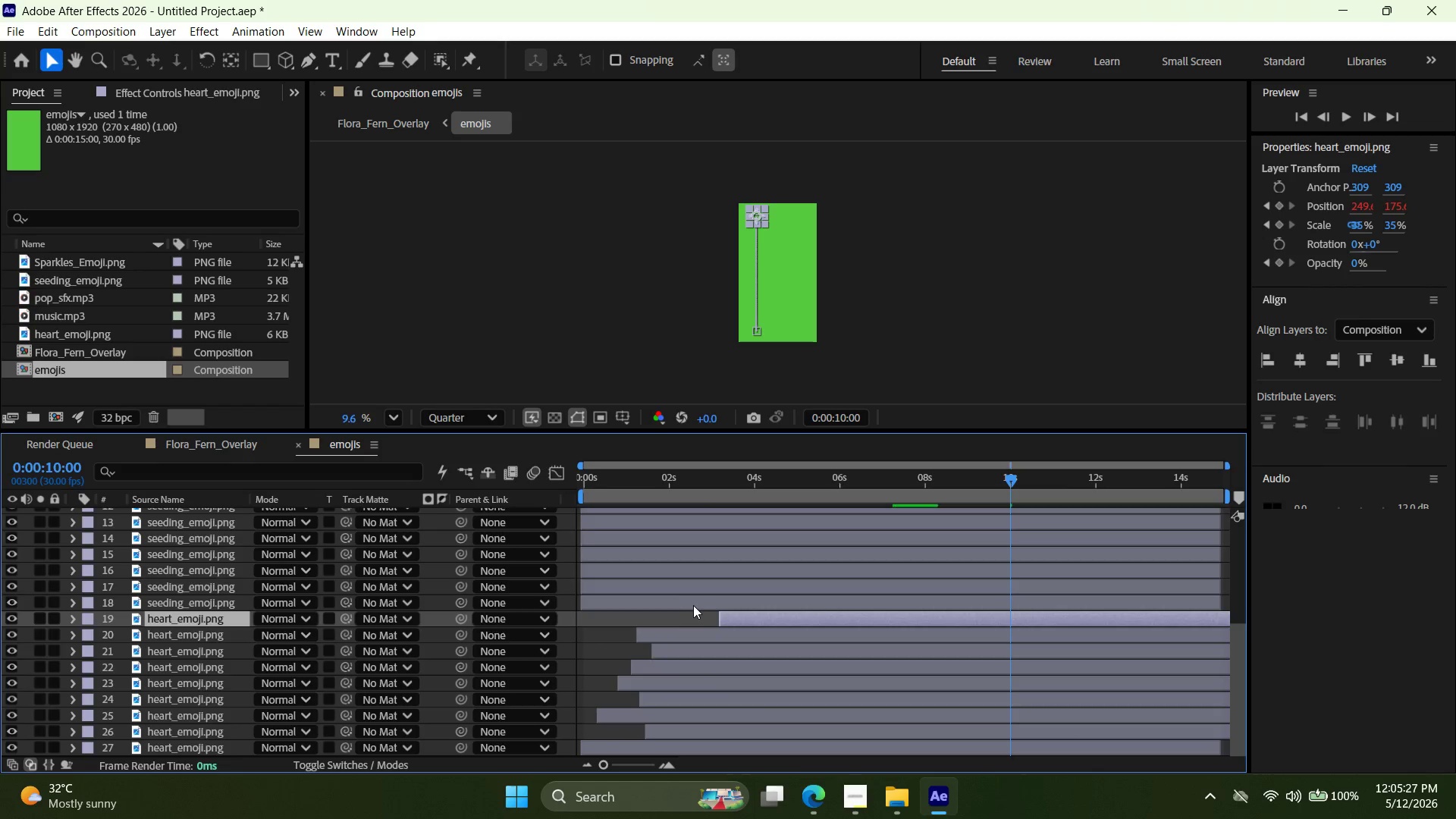 
left_click_drag(start_coordinate=[698, 605], to_coordinate=[764, 615])
 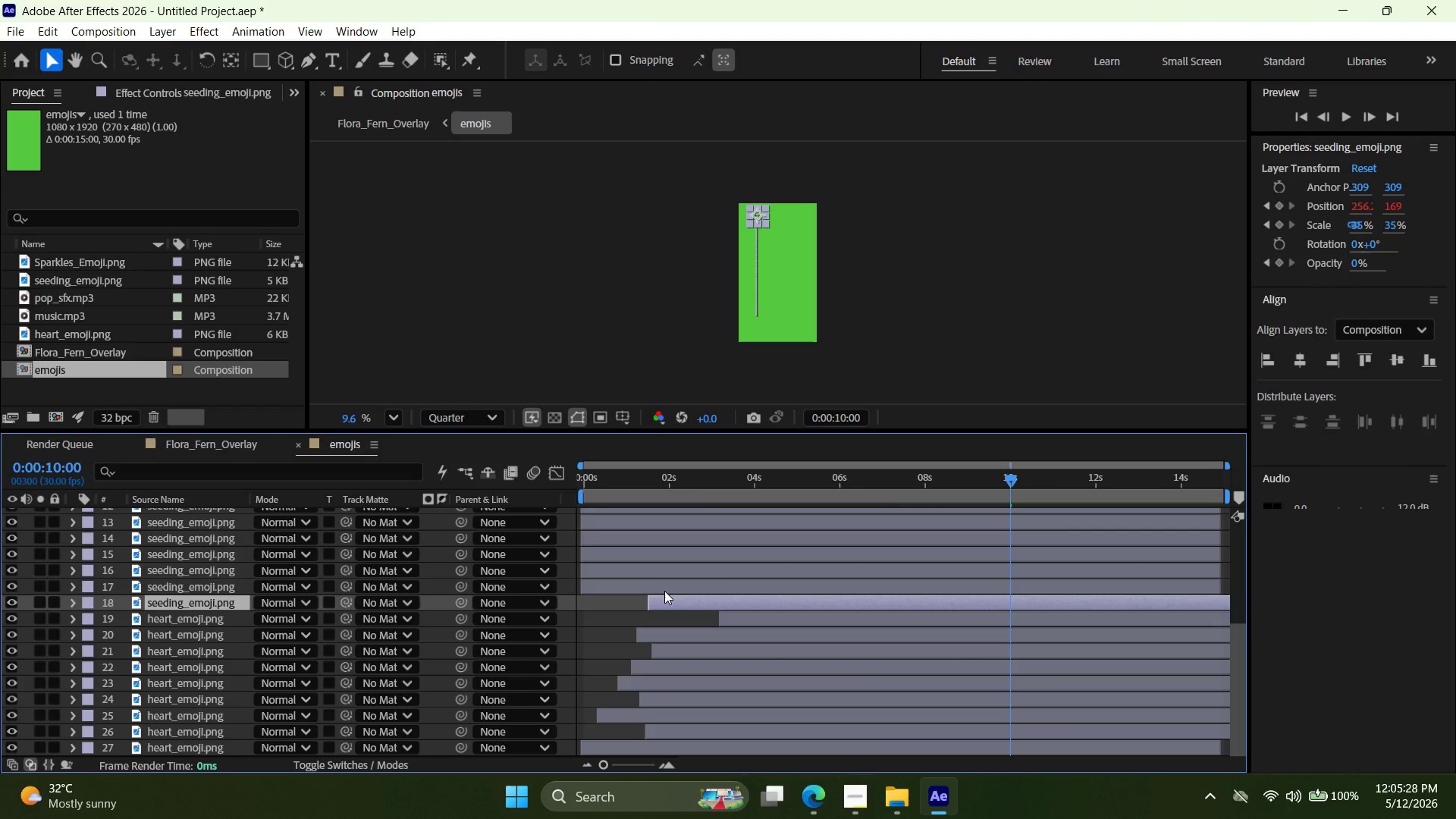 
left_click_drag(start_coordinate=[672, 590], to_coordinate=[841, 597])
 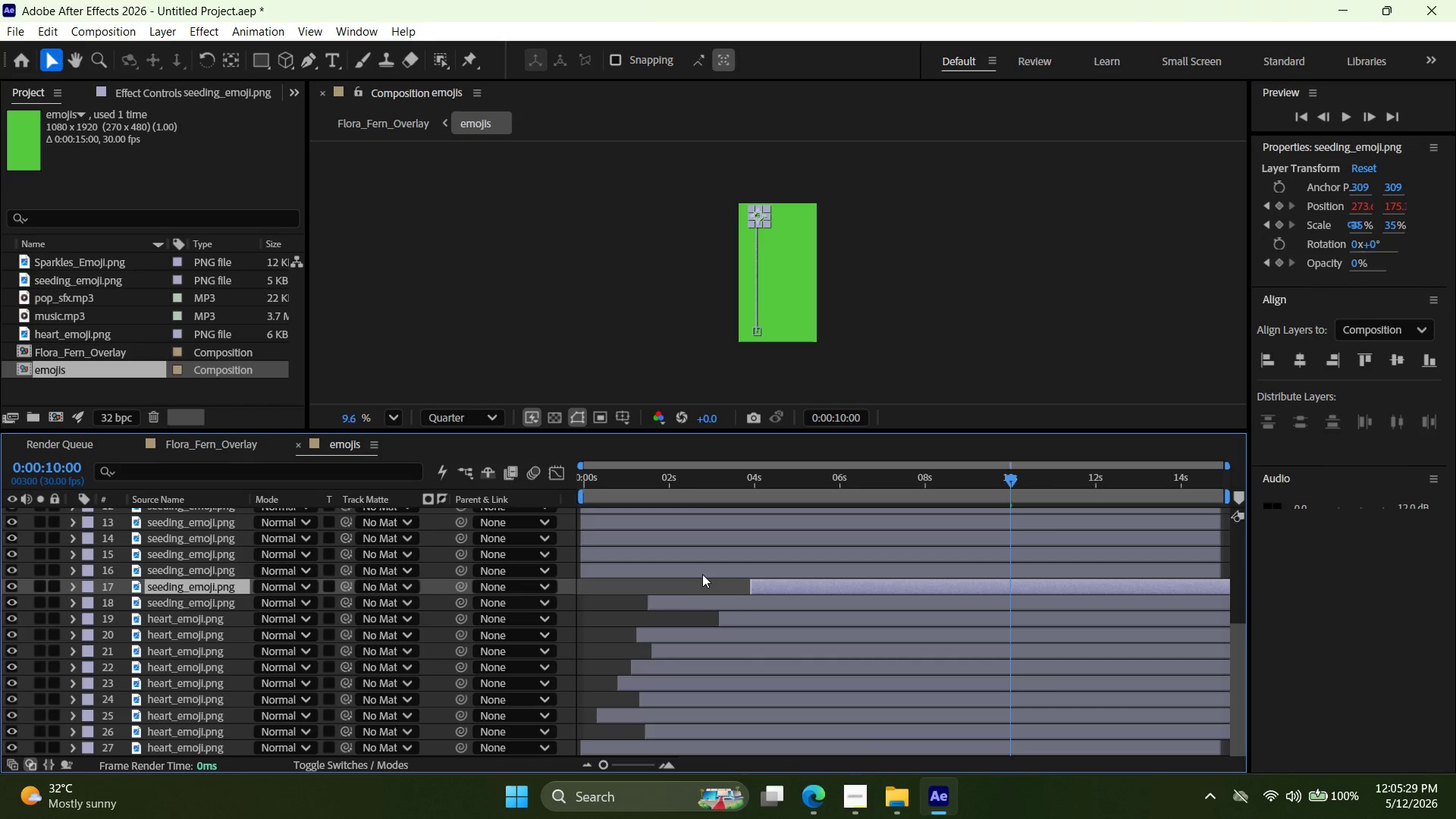 
left_click_drag(start_coordinate=[707, 573], to_coordinate=[1021, 592])
 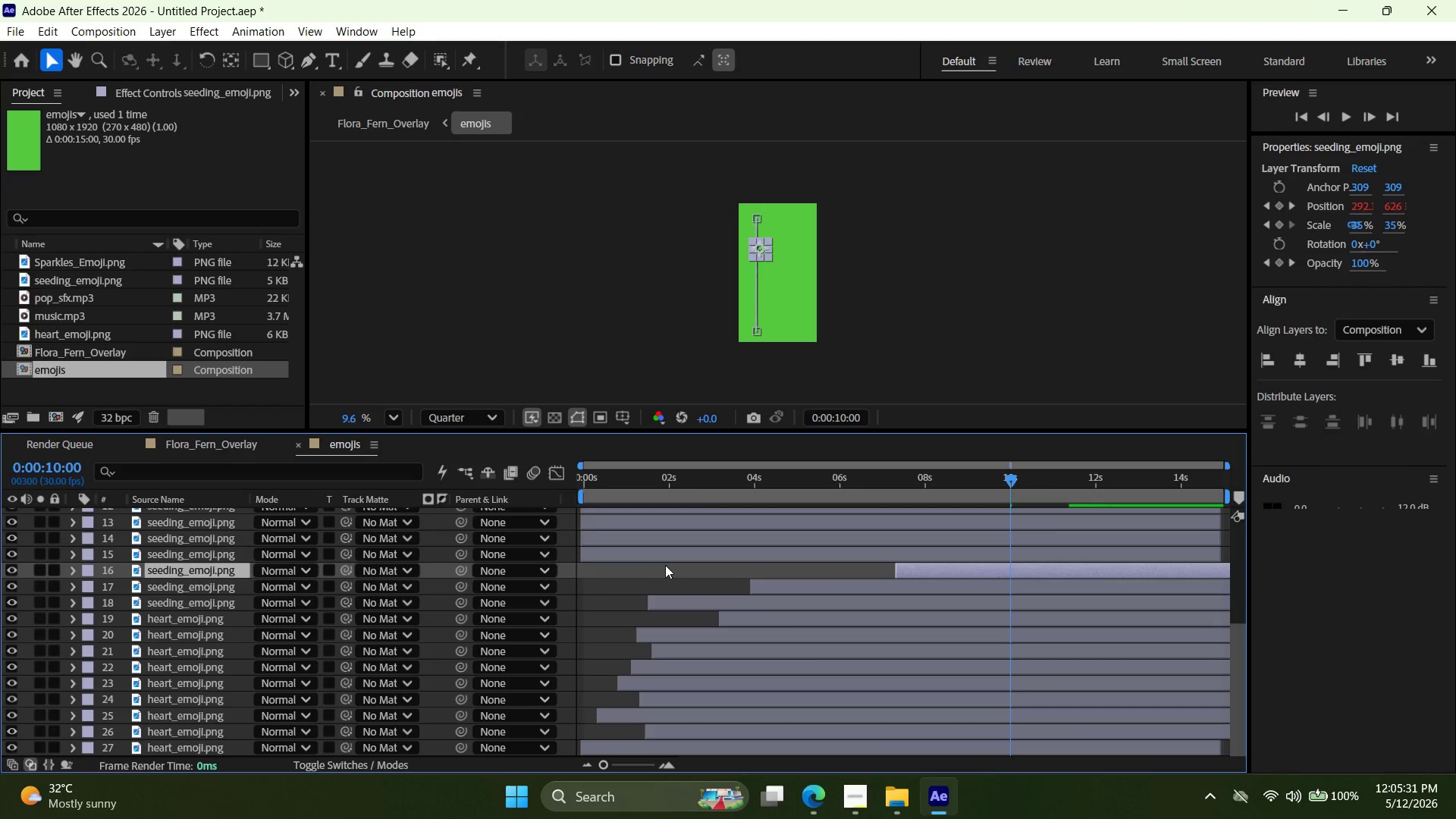 
left_click_drag(start_coordinate=[677, 556], to_coordinate=[855, 571])
 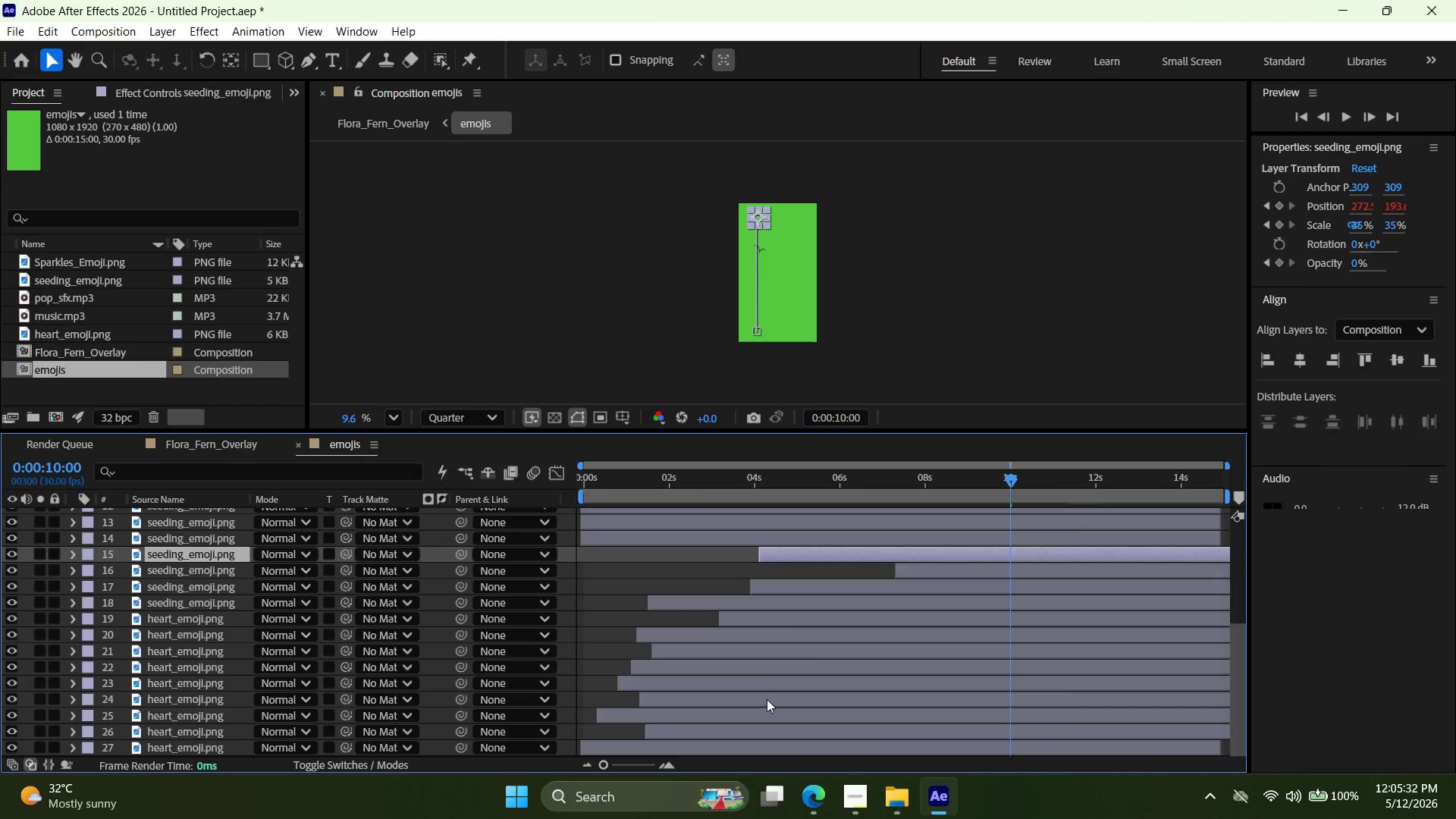 
left_click_drag(start_coordinate=[767, 696], to_coordinate=[1009, 711])
 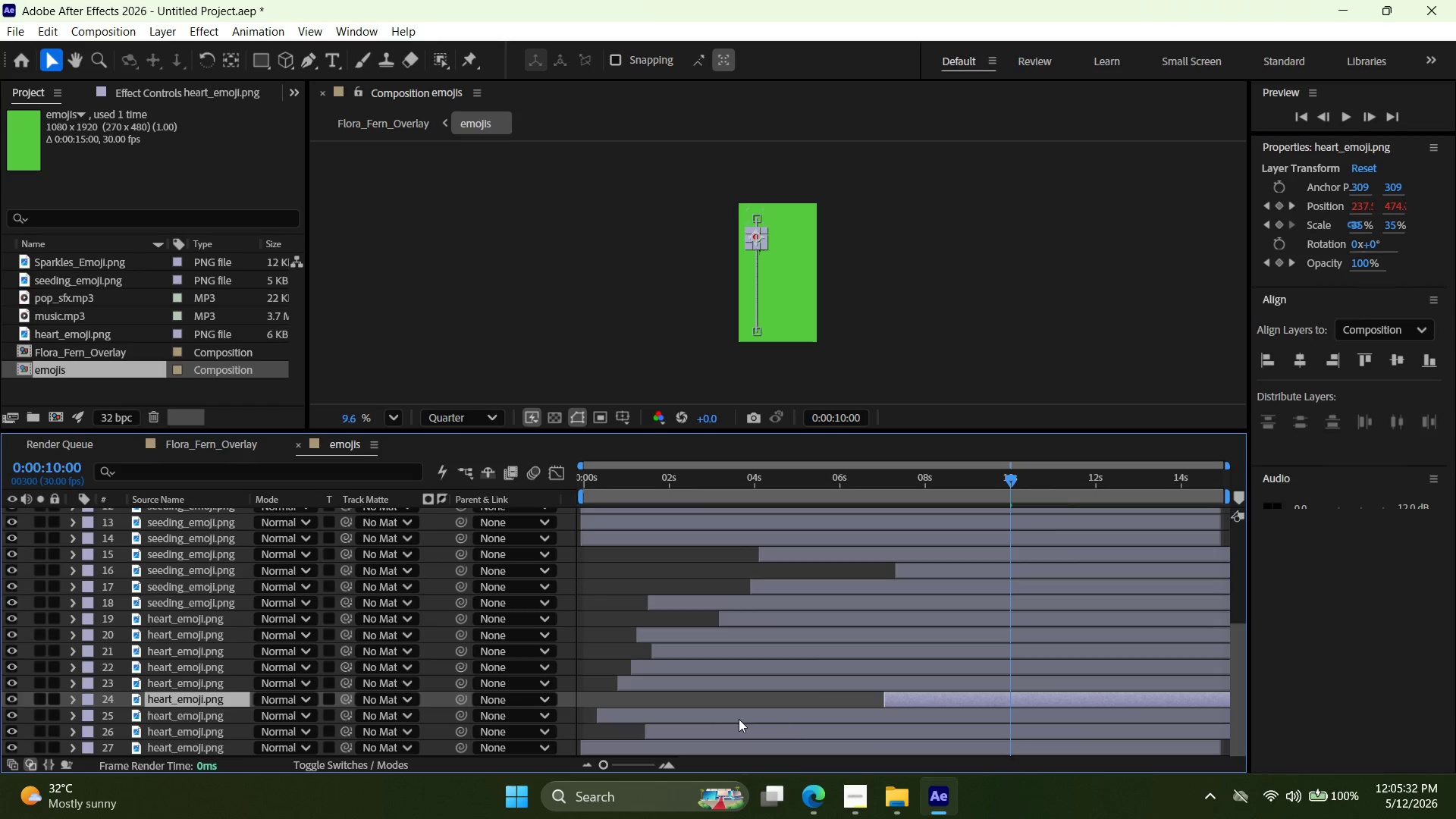 
left_click_drag(start_coordinate=[747, 720], to_coordinate=[889, 733])
 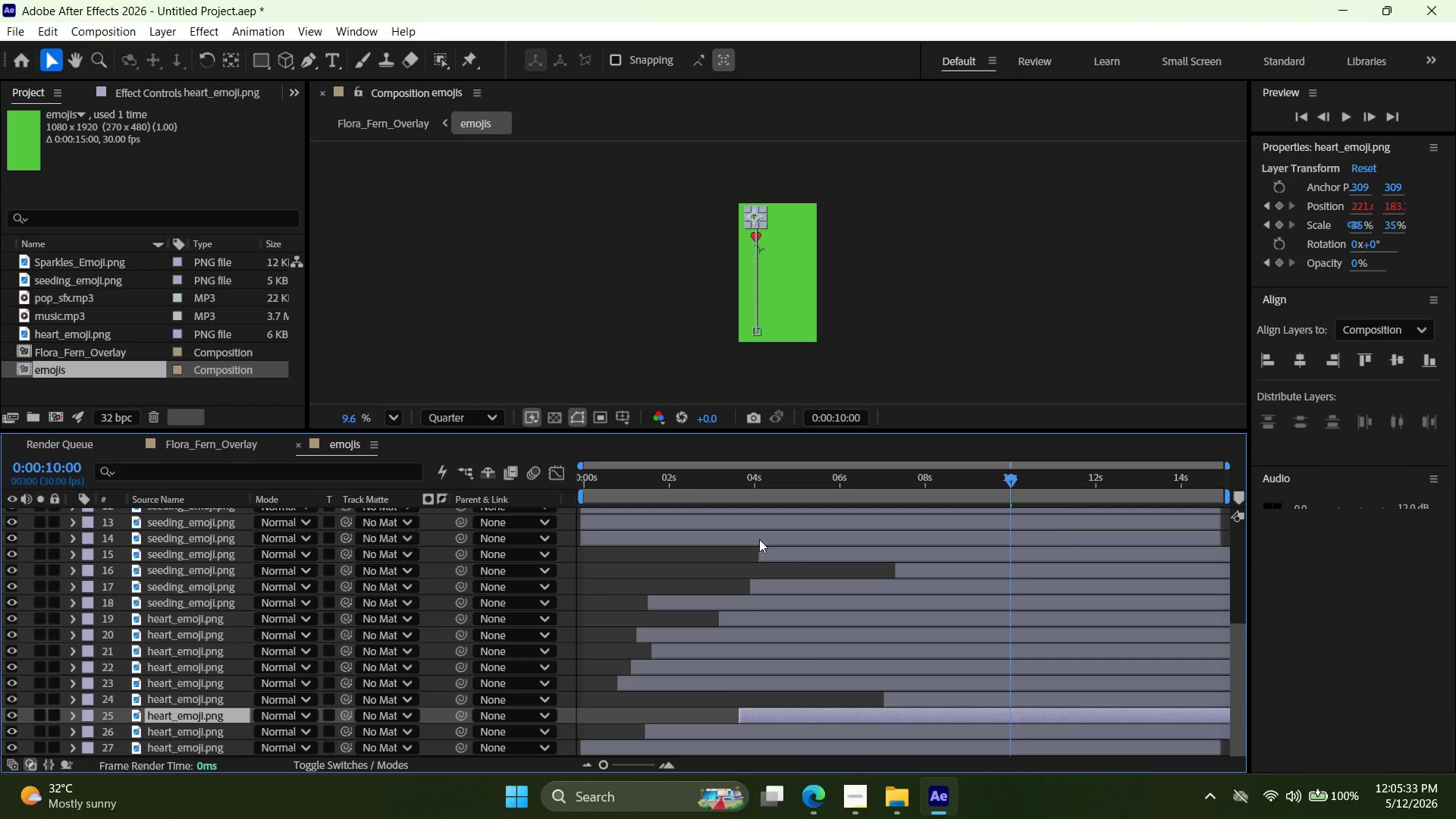 
left_click_drag(start_coordinate=[762, 538], to_coordinate=[874, 547])
 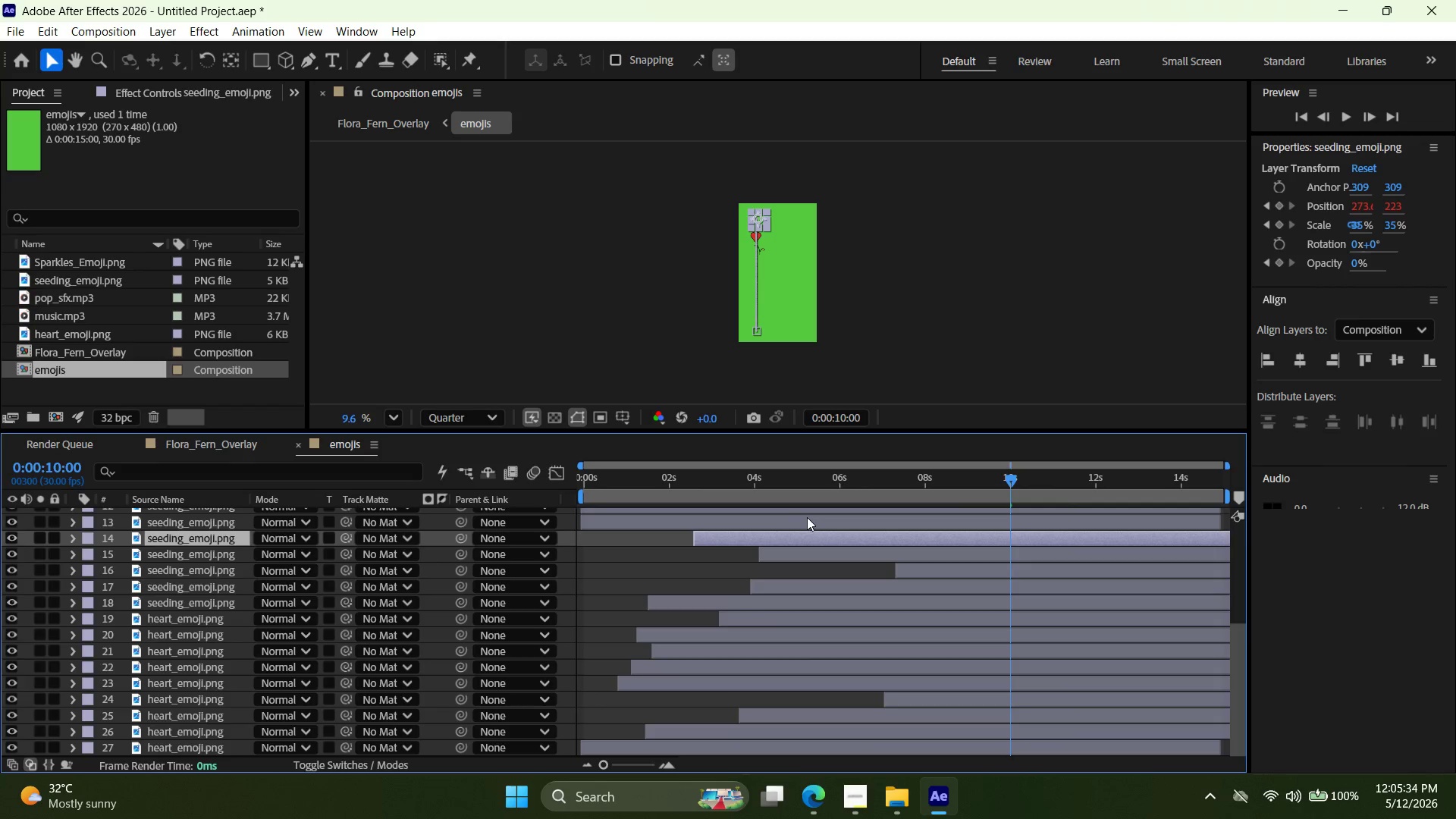 
left_click_drag(start_coordinate=[809, 517], to_coordinate=[901, 516])
 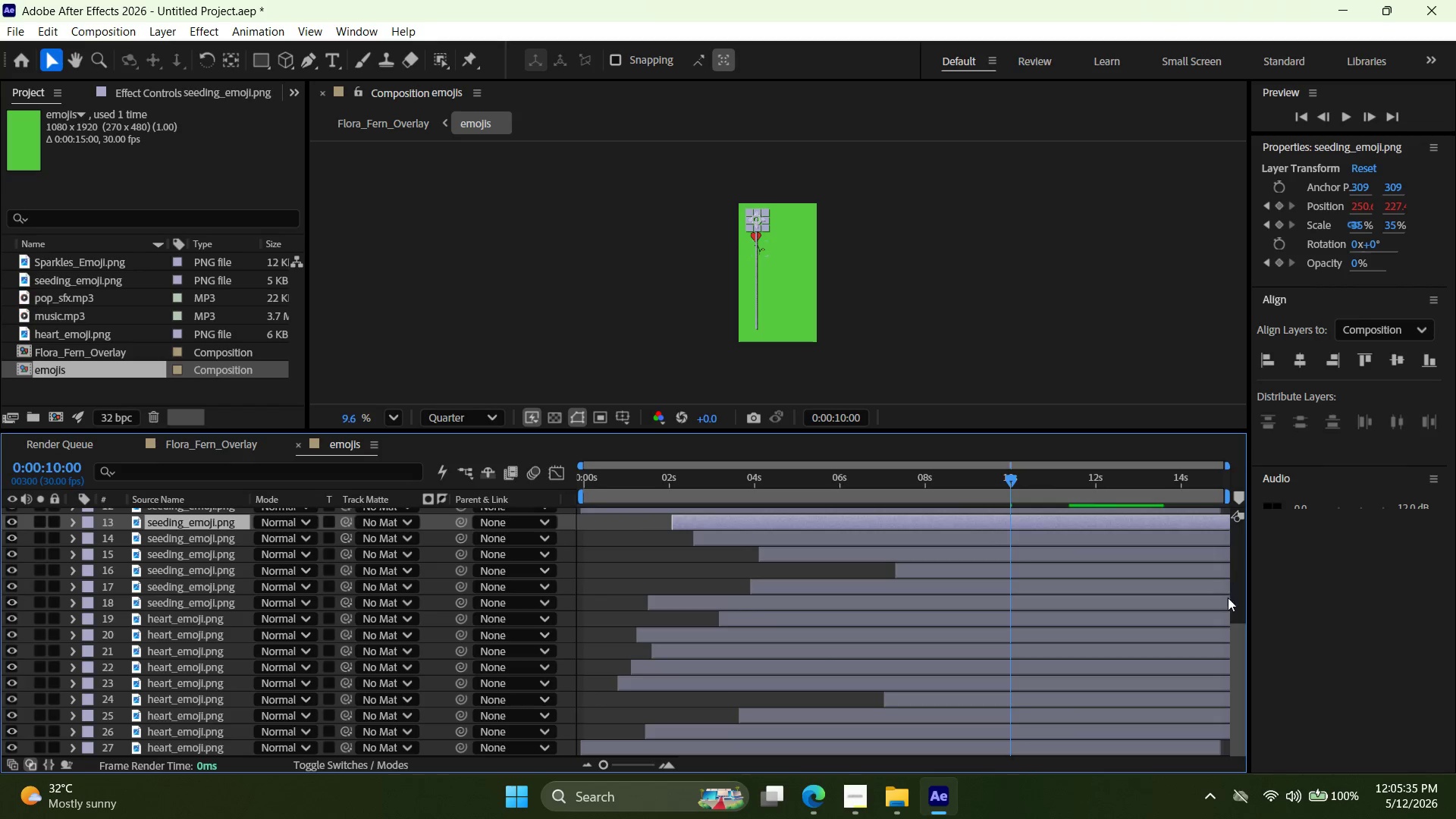 
left_click_drag(start_coordinate=[1234, 632], to_coordinate=[1228, 576])
 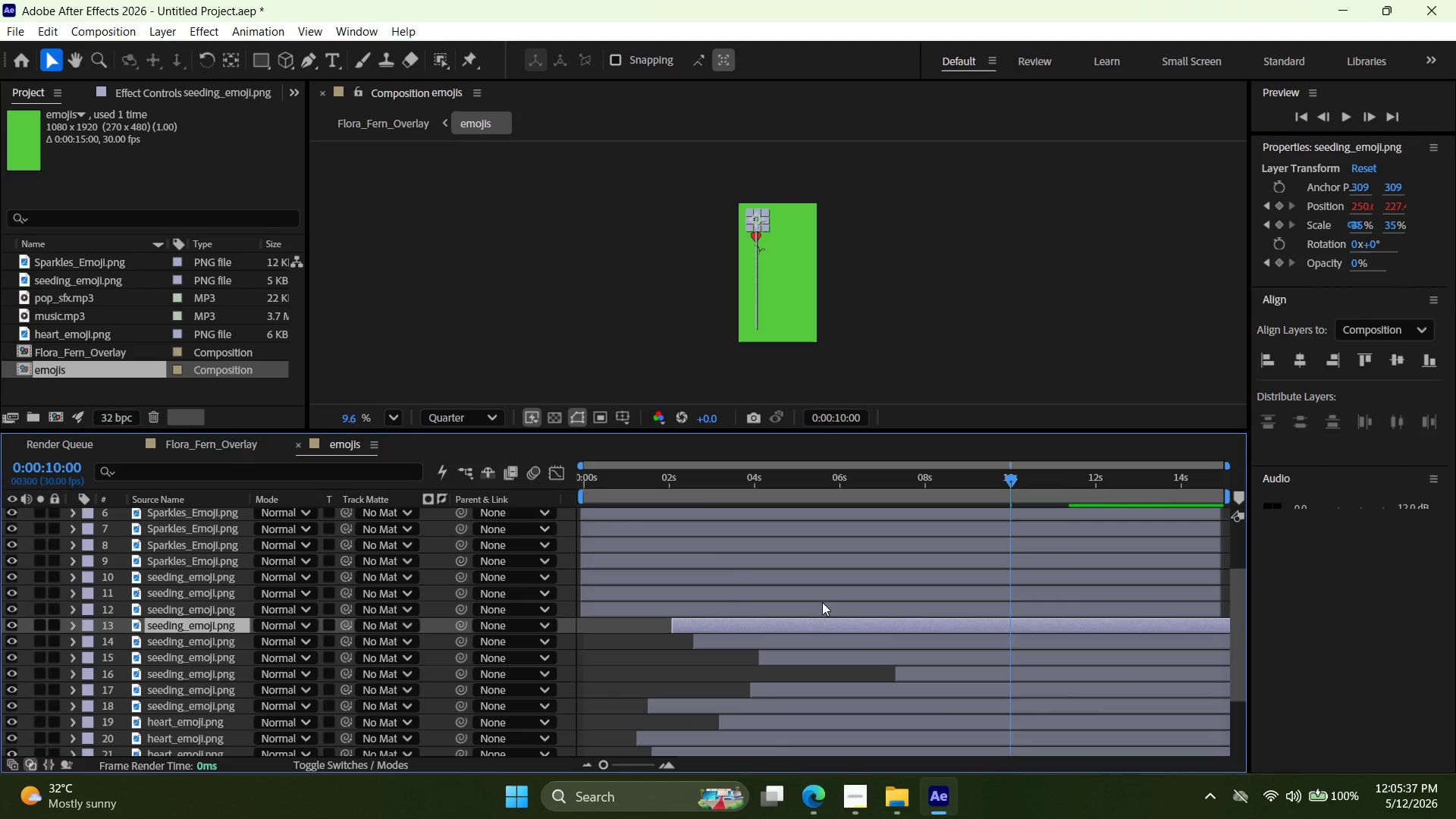 
left_click_drag(start_coordinate=[824, 604], to_coordinate=[929, 604])
 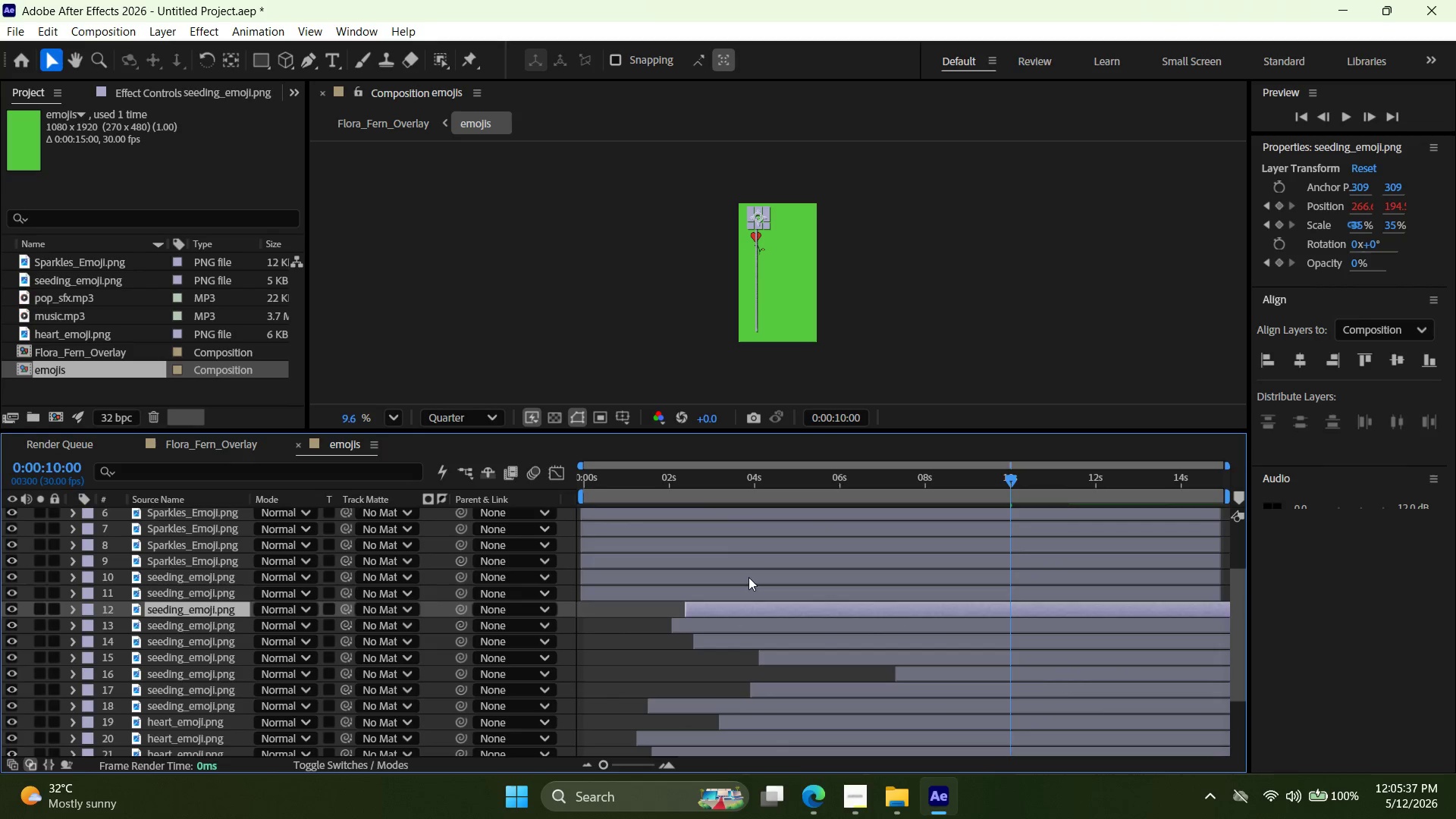 
left_click_drag(start_coordinate=[748, 576], to_coordinate=[909, 579])
 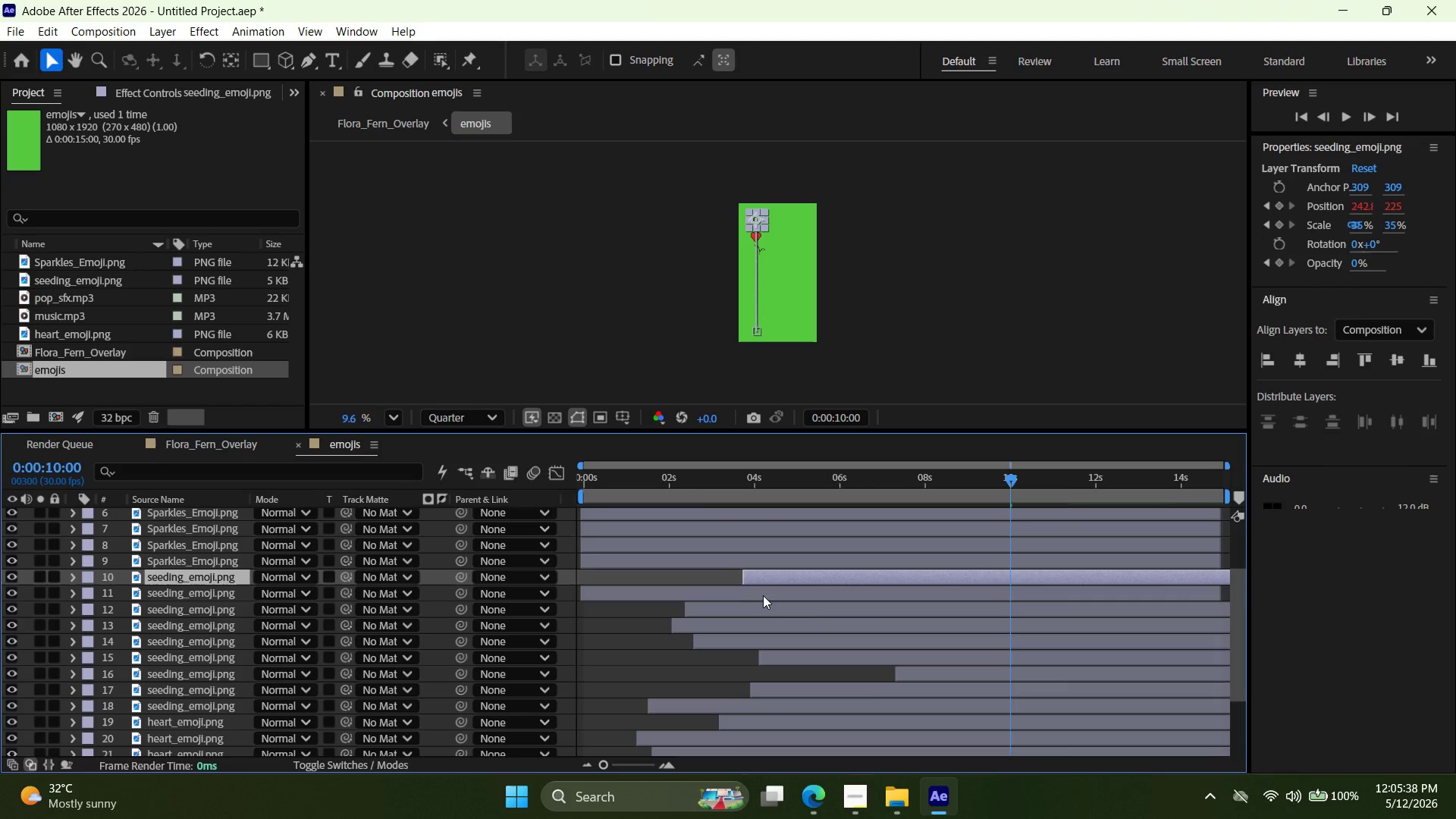 
left_click_drag(start_coordinate=[766, 597], to_coordinate=[833, 602])
 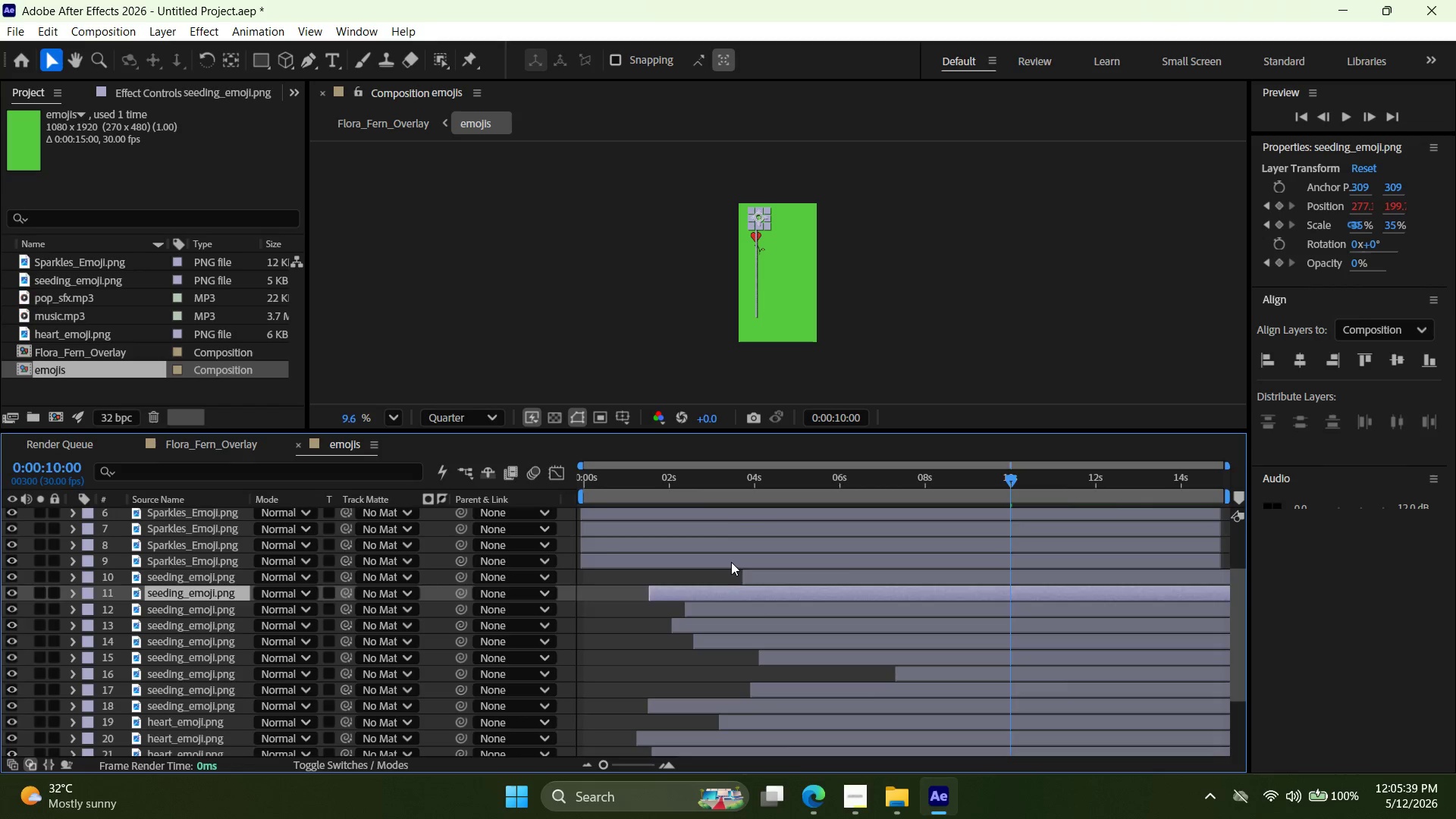 
left_click_drag(start_coordinate=[733, 563], to_coordinate=[886, 566])
 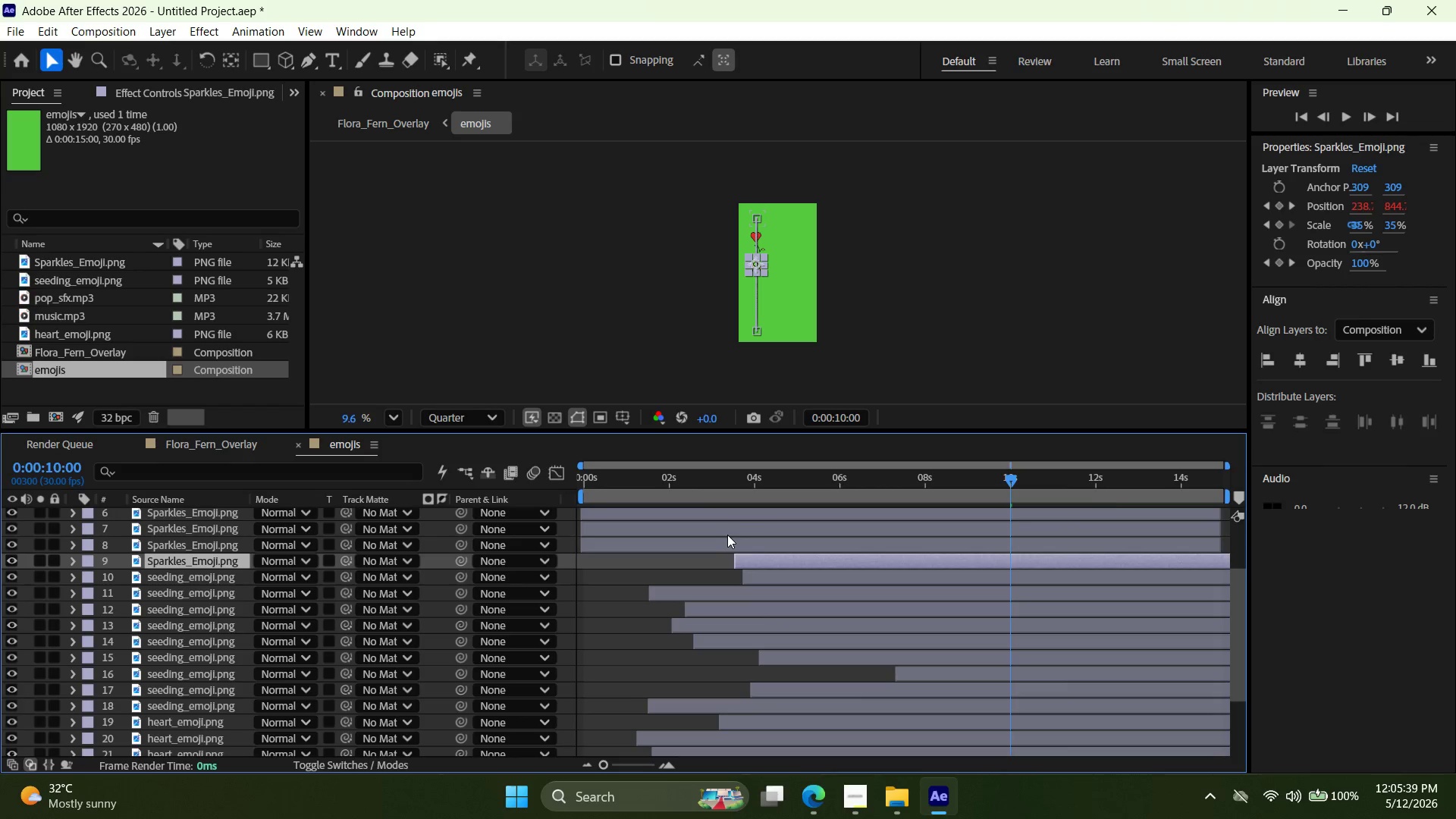 
left_click_drag(start_coordinate=[717, 539], to_coordinate=[799, 555])
 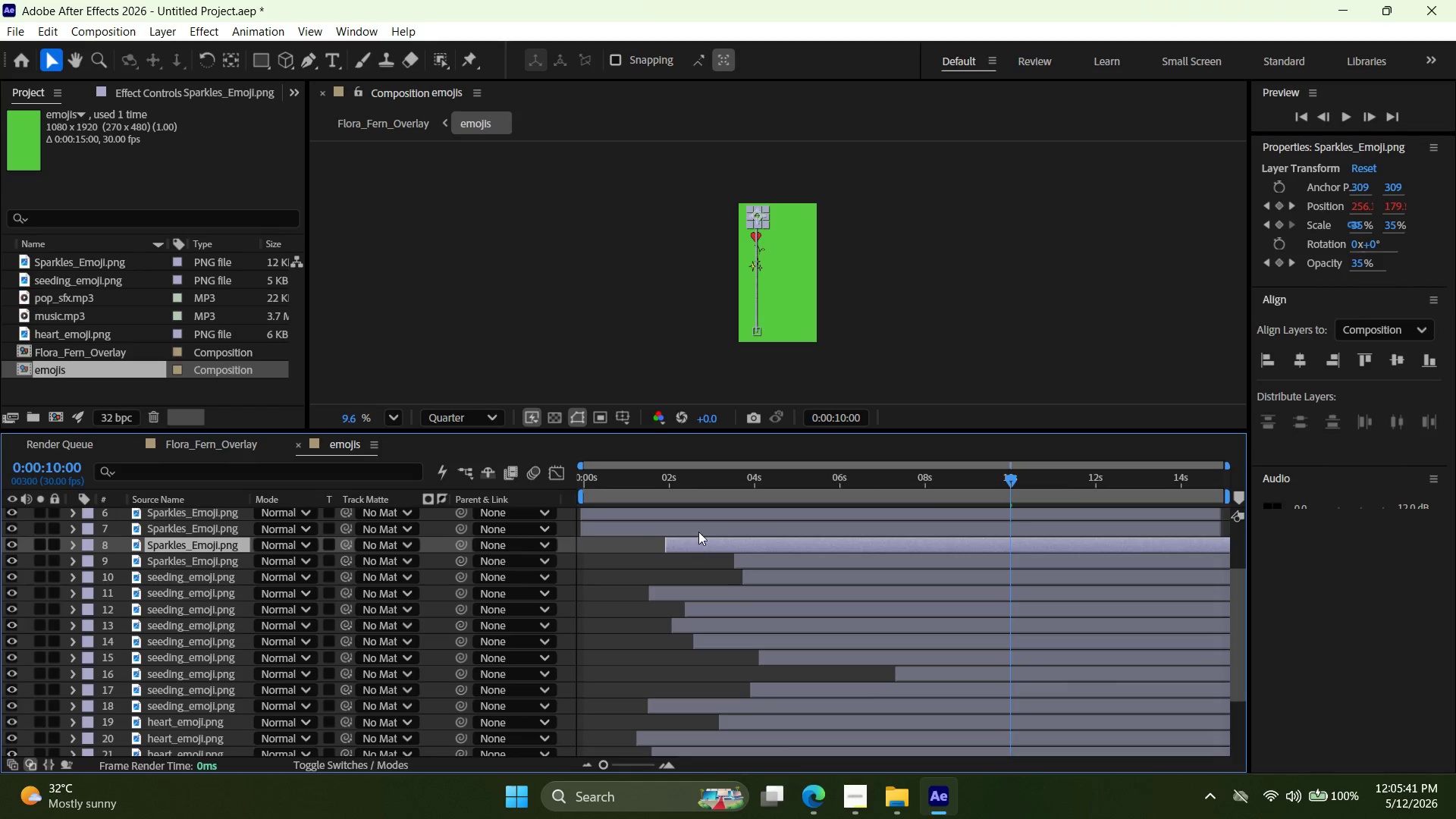 
left_click_drag(start_coordinate=[705, 529], to_coordinate=[868, 548])
 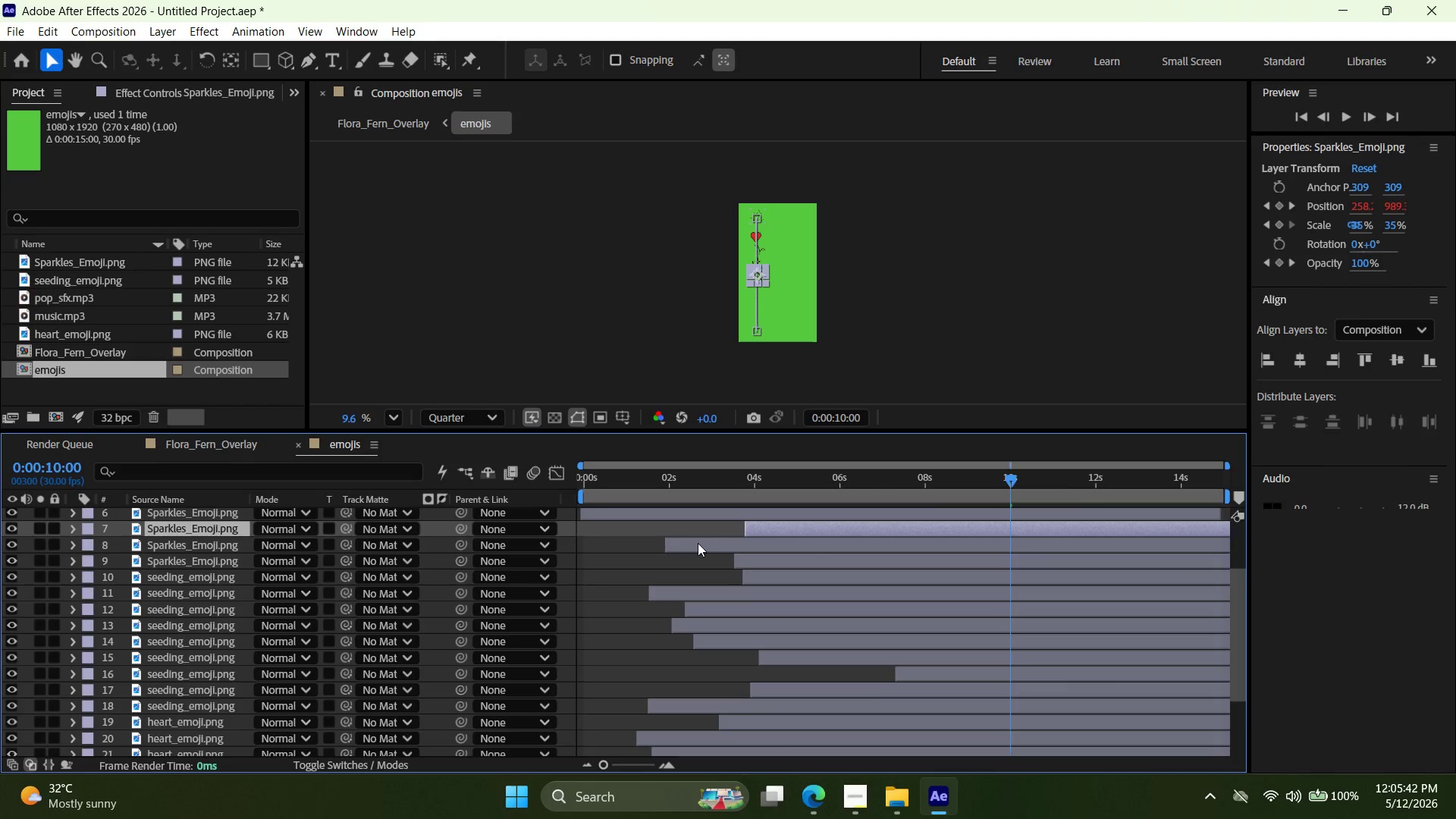 
left_click_drag(start_coordinate=[695, 544], to_coordinate=[654, 548])
 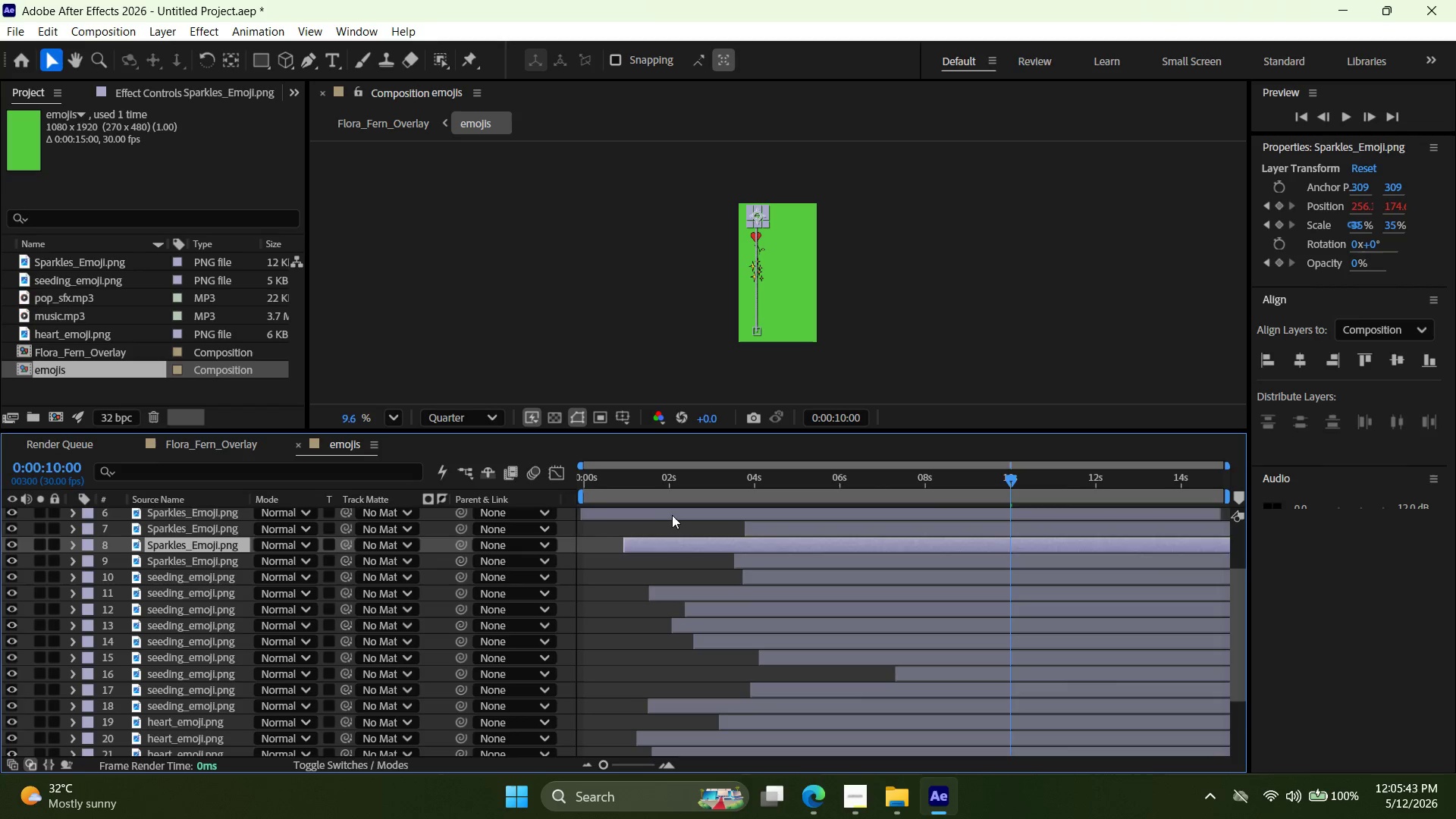 
left_click_drag(start_coordinate=[675, 513], to_coordinate=[818, 526])
 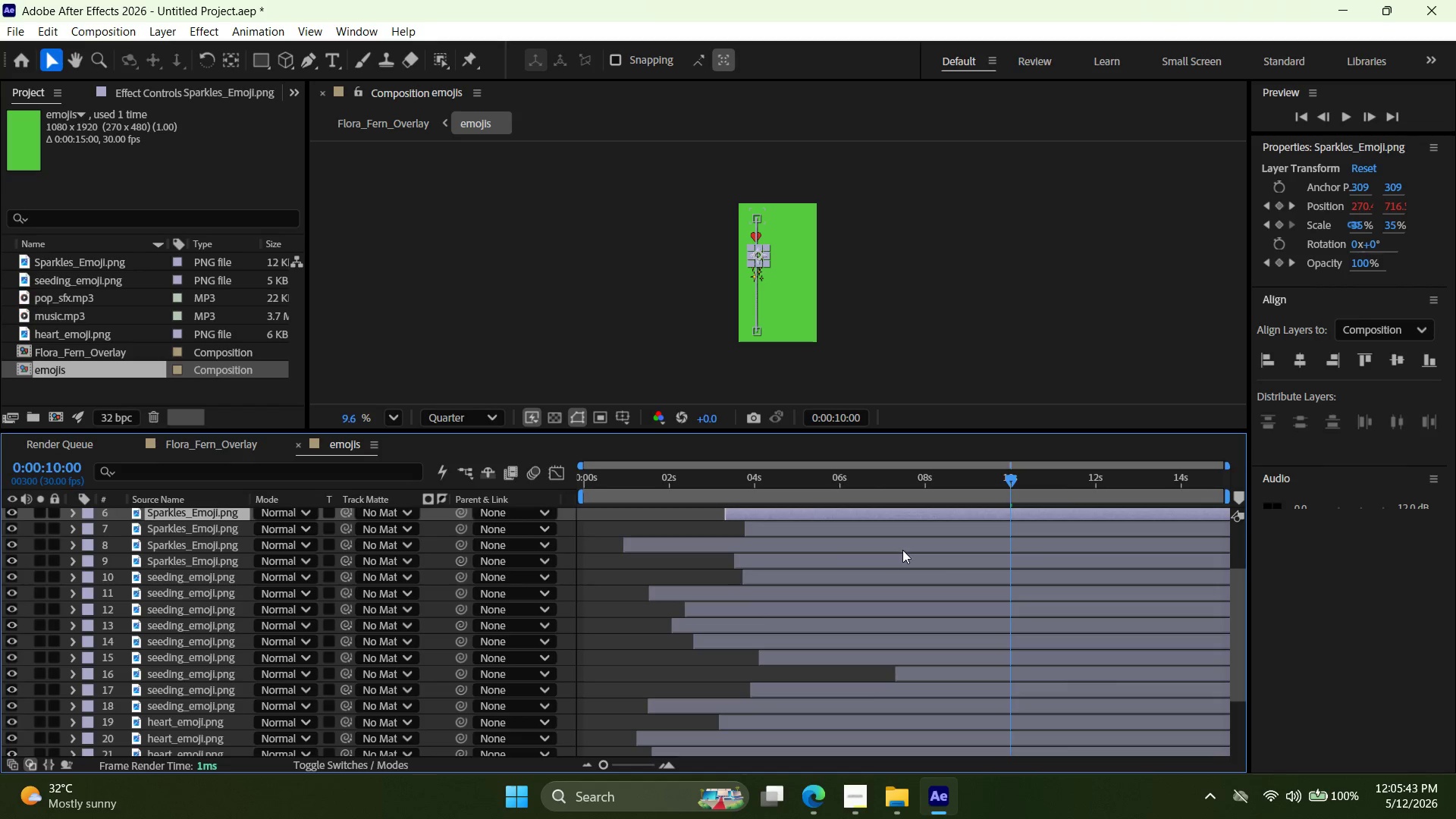 
scroll: coordinate [959, 566], scroll_direction: up, amount: 2.0
 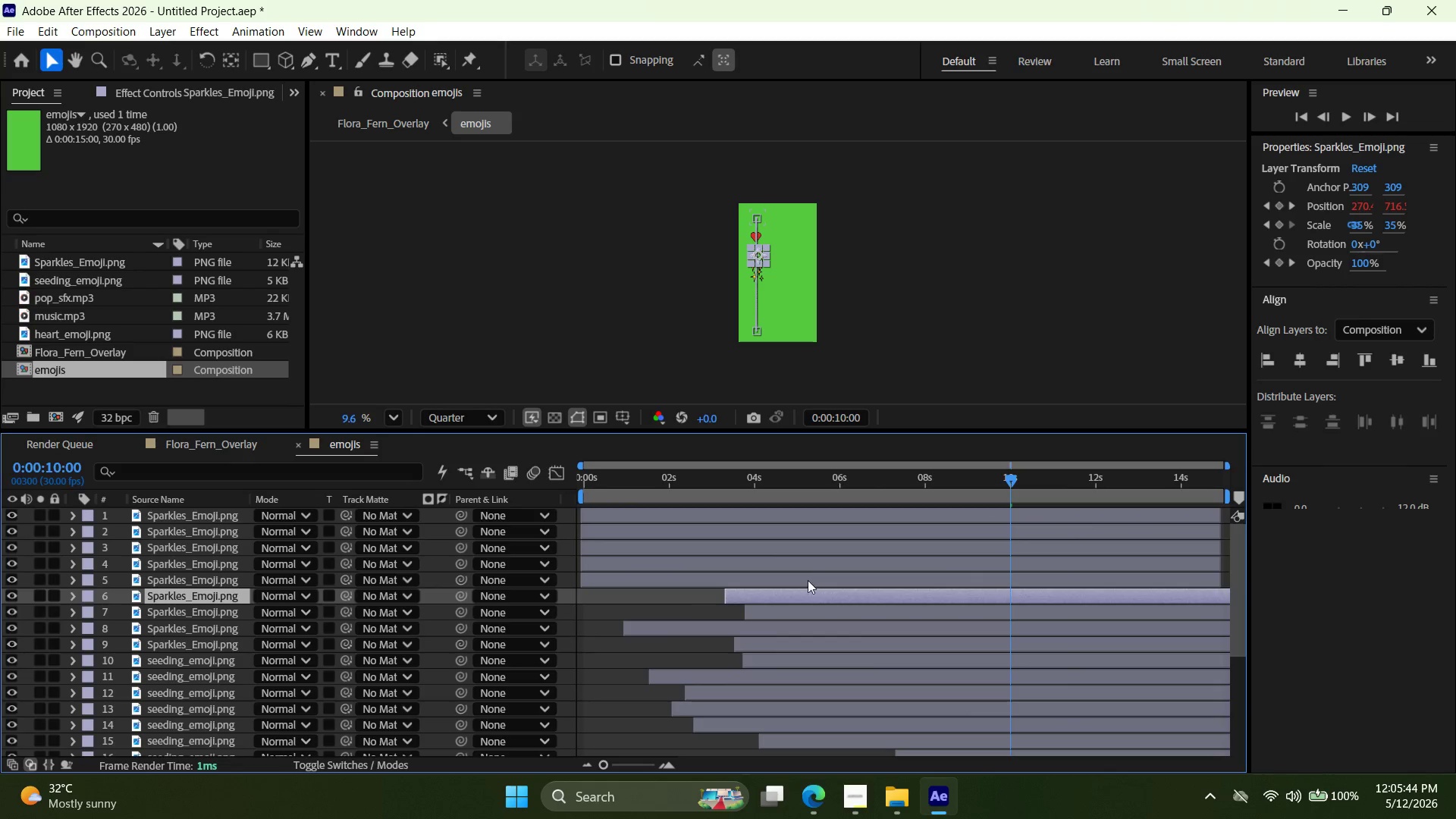 
left_click_drag(start_coordinate=[808, 575], to_coordinate=[890, 573])
 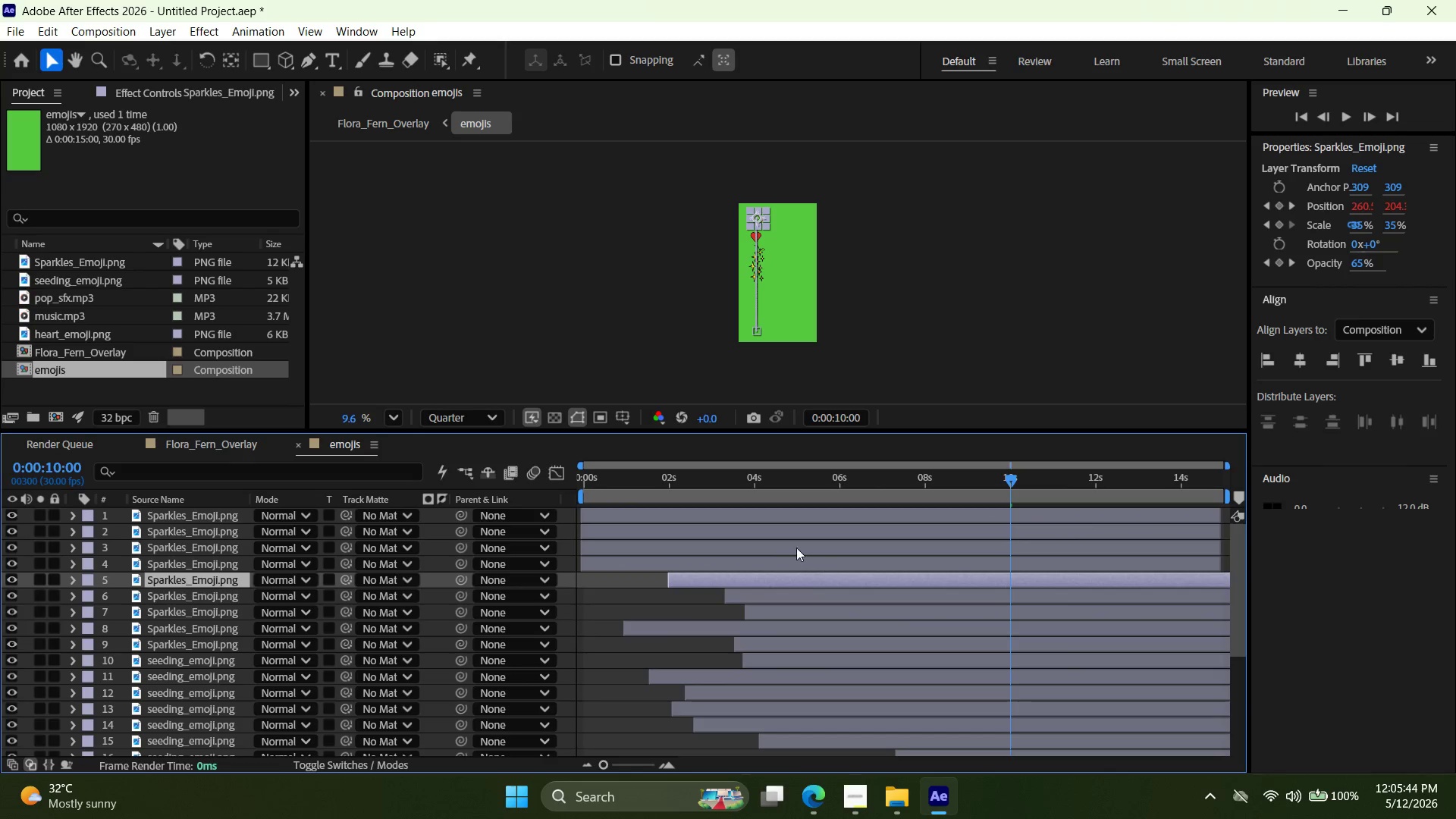 
left_click_drag(start_coordinate=[799, 548], to_coordinate=[996, 560])
 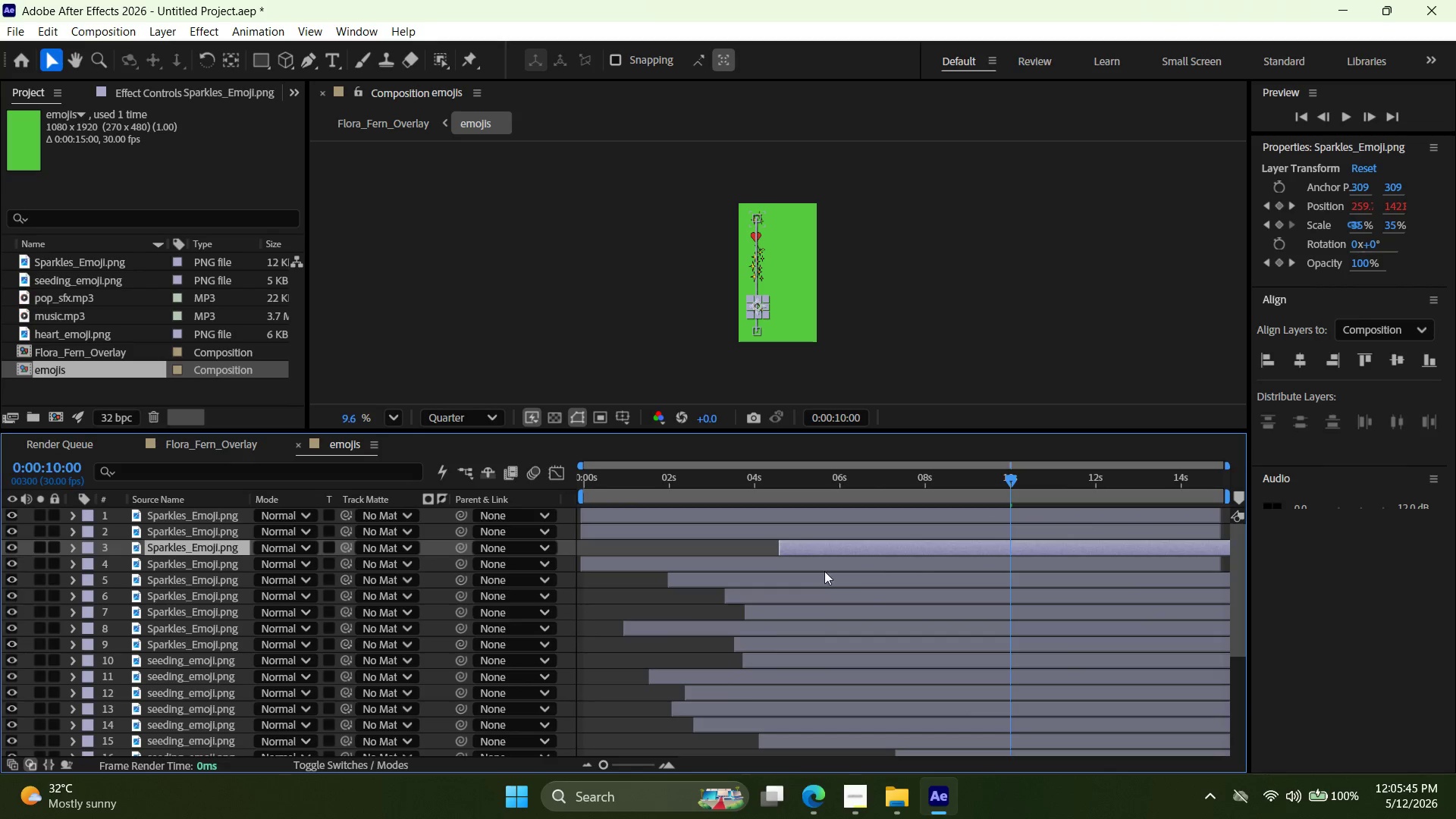 
left_click_drag(start_coordinate=[835, 569], to_coordinate=[1048, 580])
 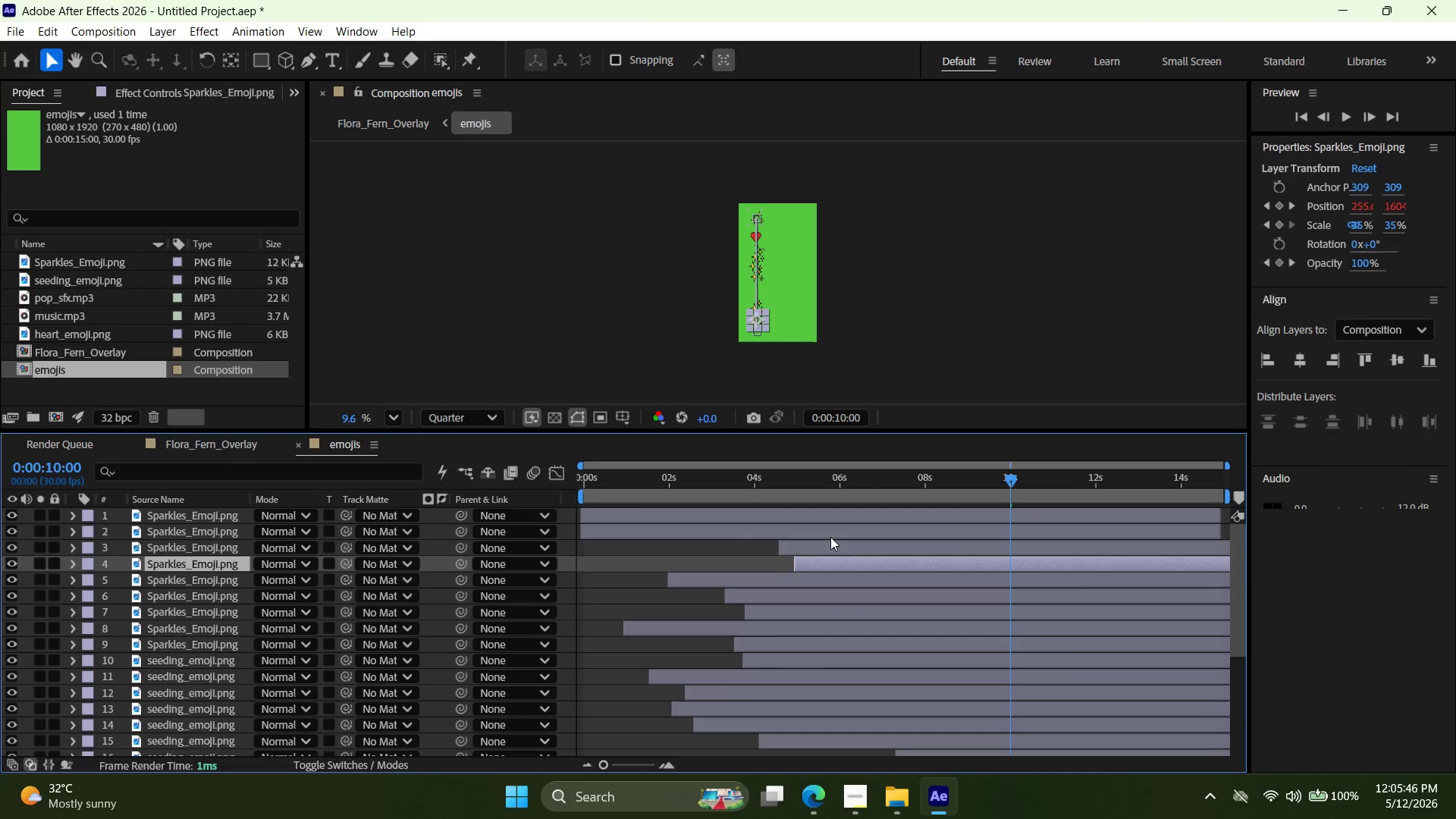 
left_click_drag(start_coordinate=[834, 536], to_coordinate=[1067, 544])
 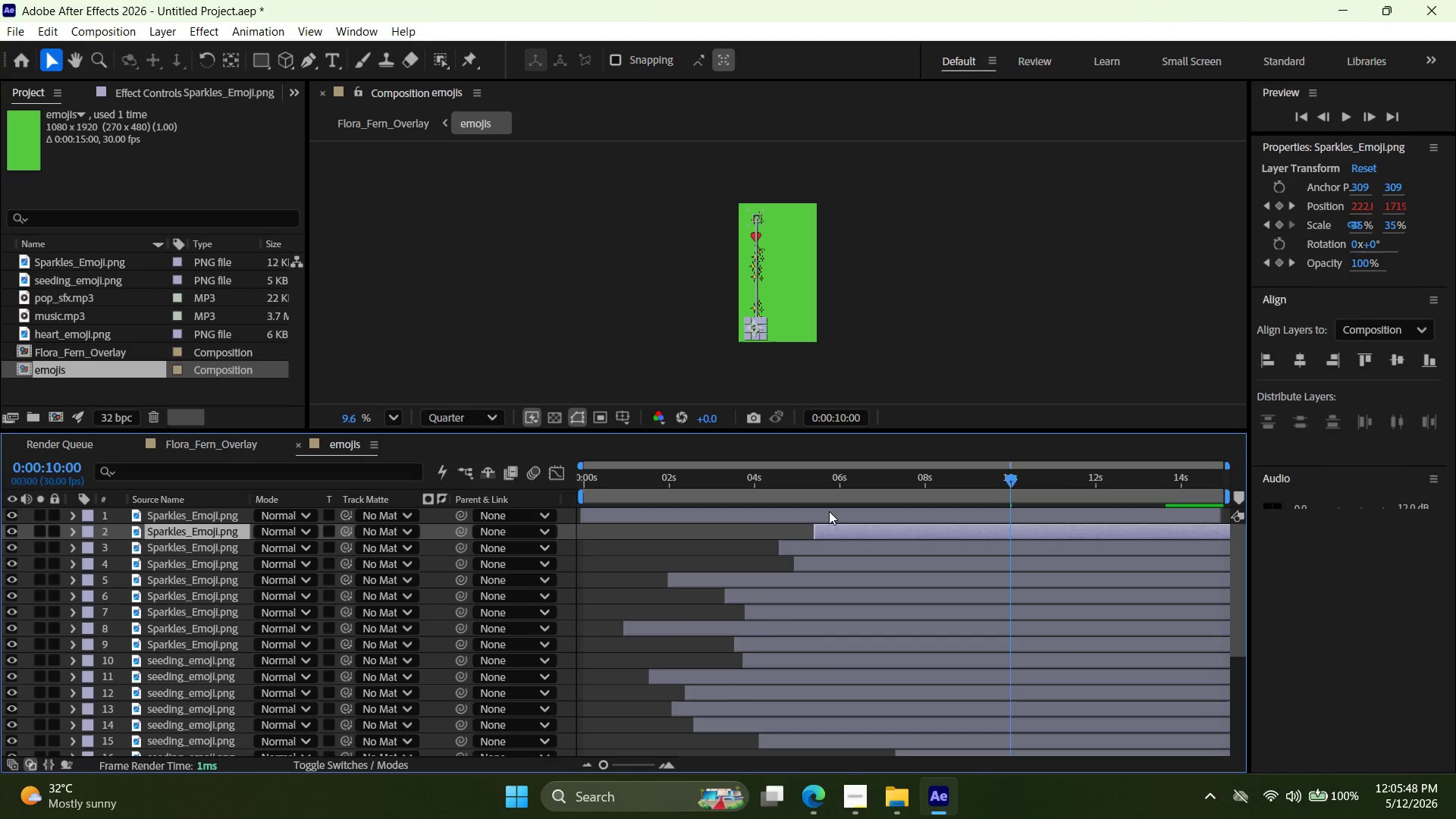 
left_click_drag(start_coordinate=[837, 514], to_coordinate=[1008, 523])
 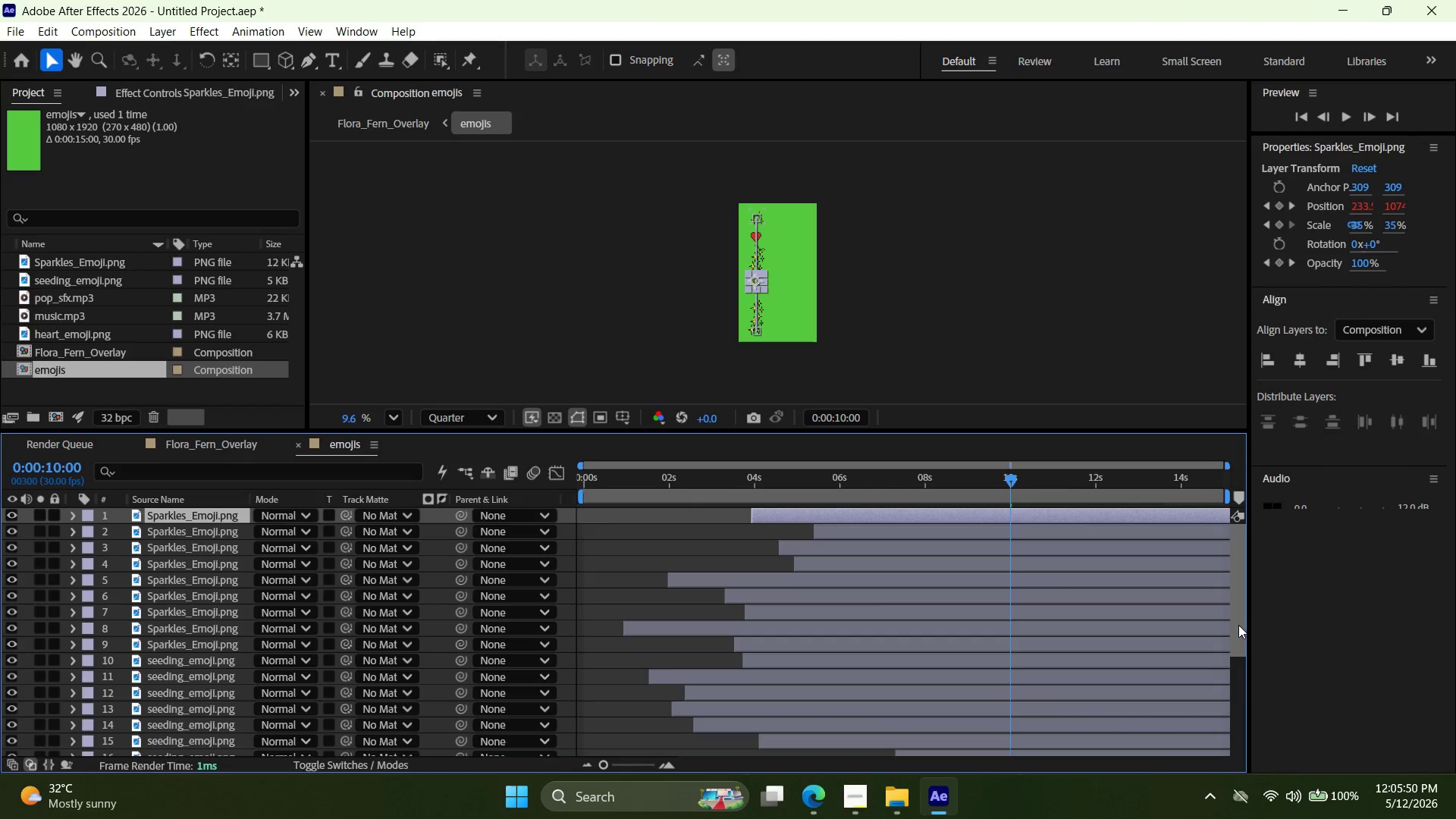 
left_click_drag(start_coordinate=[1235, 626], to_coordinate=[1238, 758])
 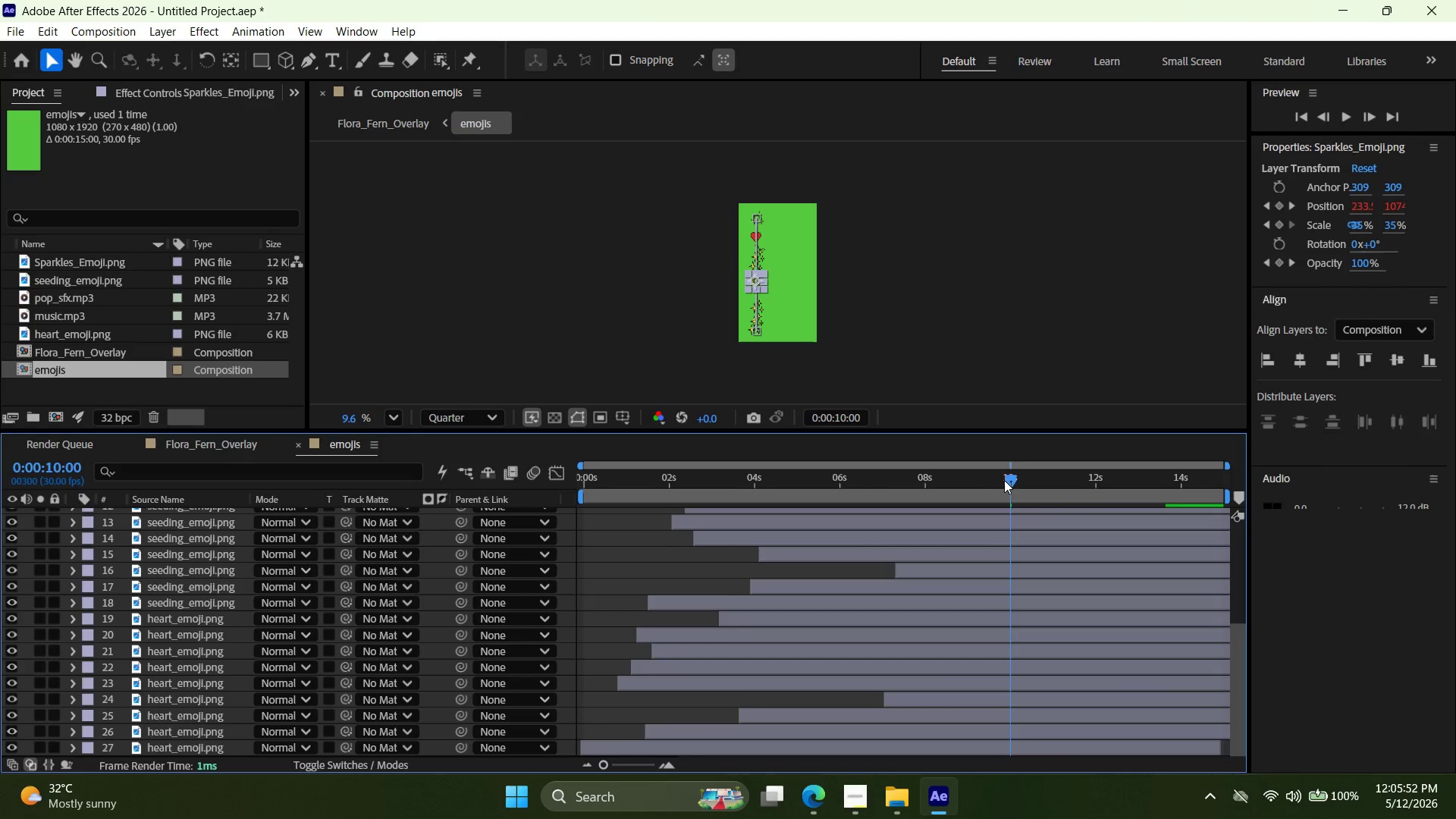 
left_click_drag(start_coordinate=[1006, 481], to_coordinate=[595, 497])
 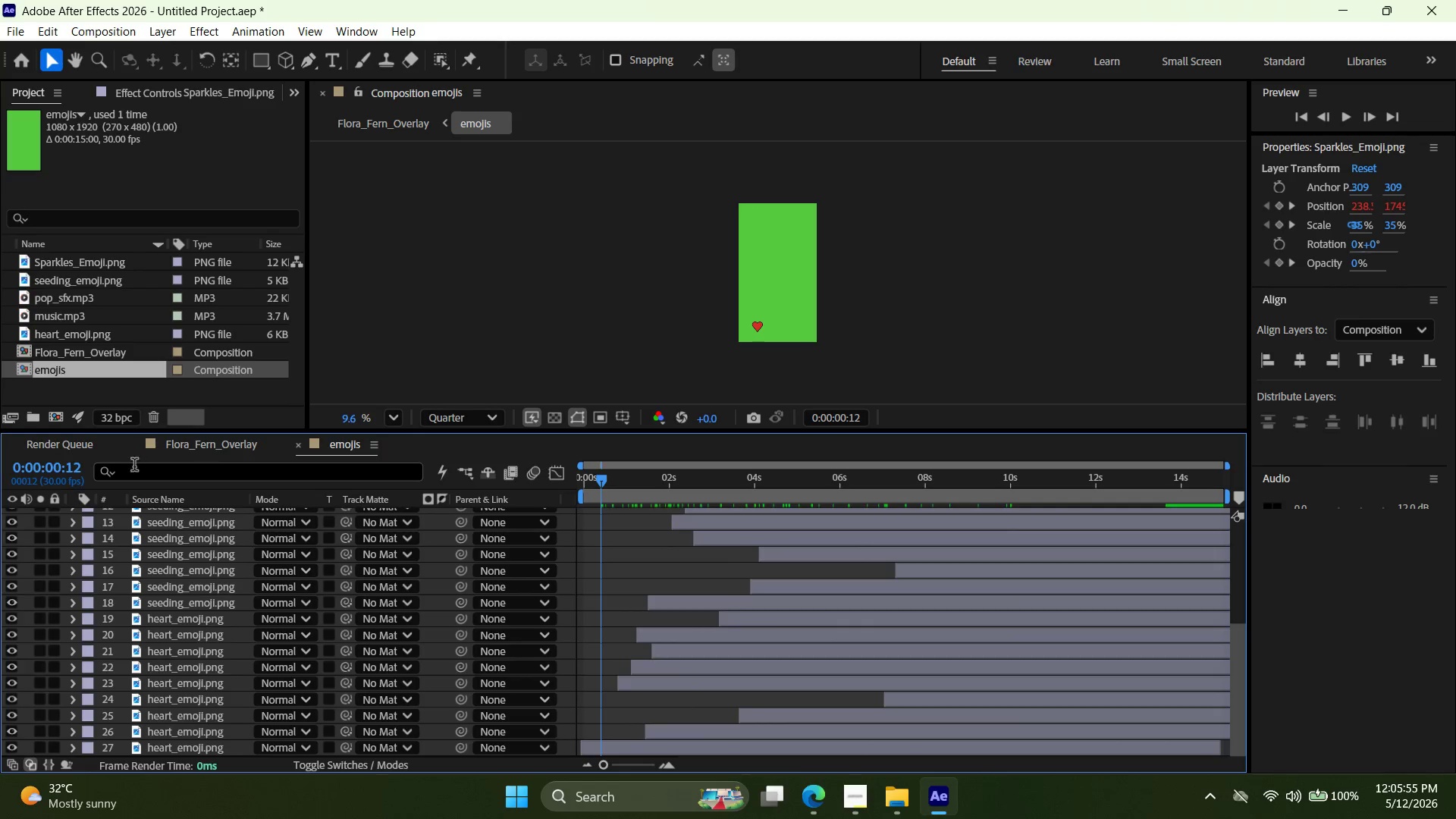 
left_click([178, 447])
 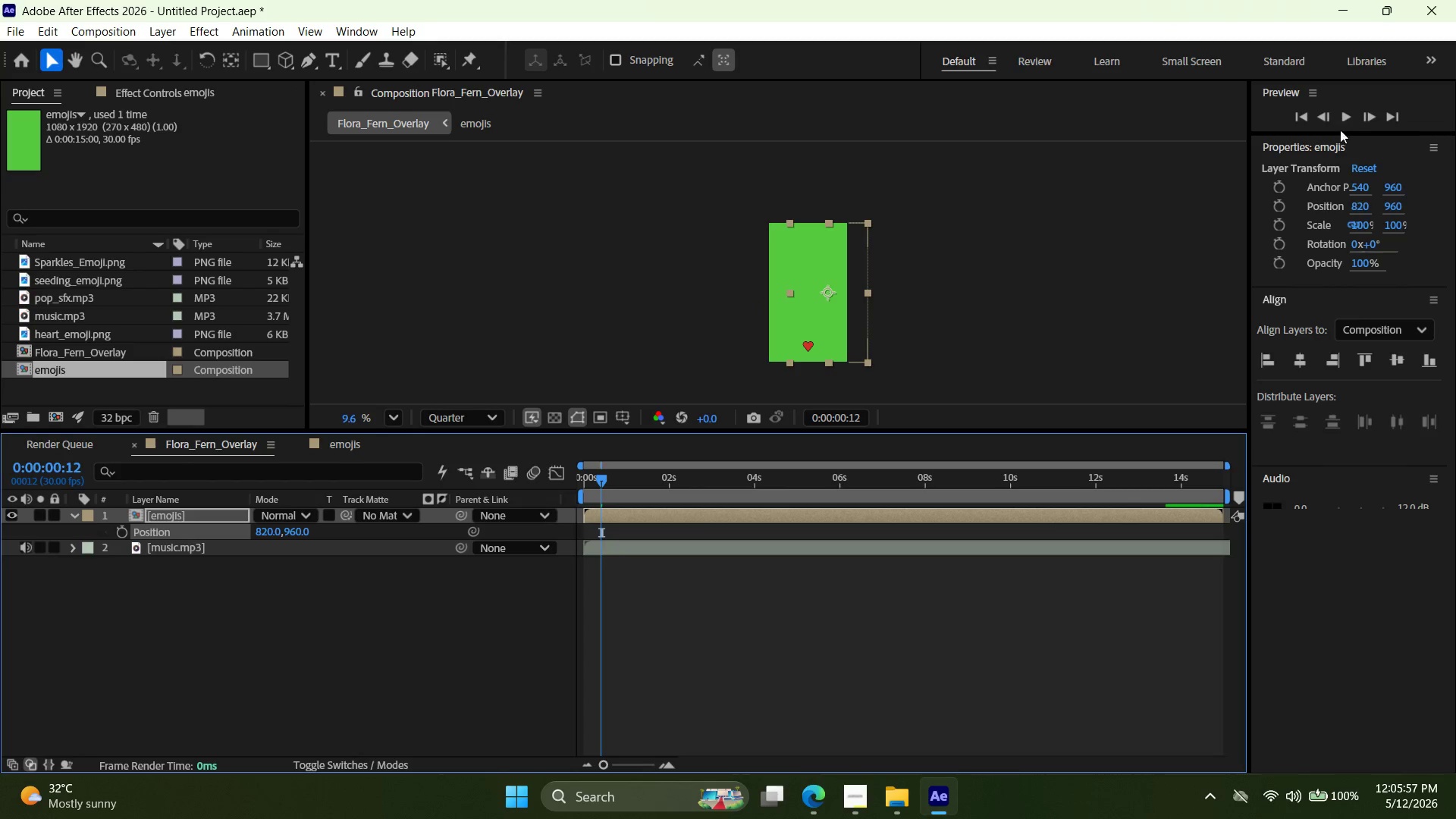 
left_click([1351, 115])
 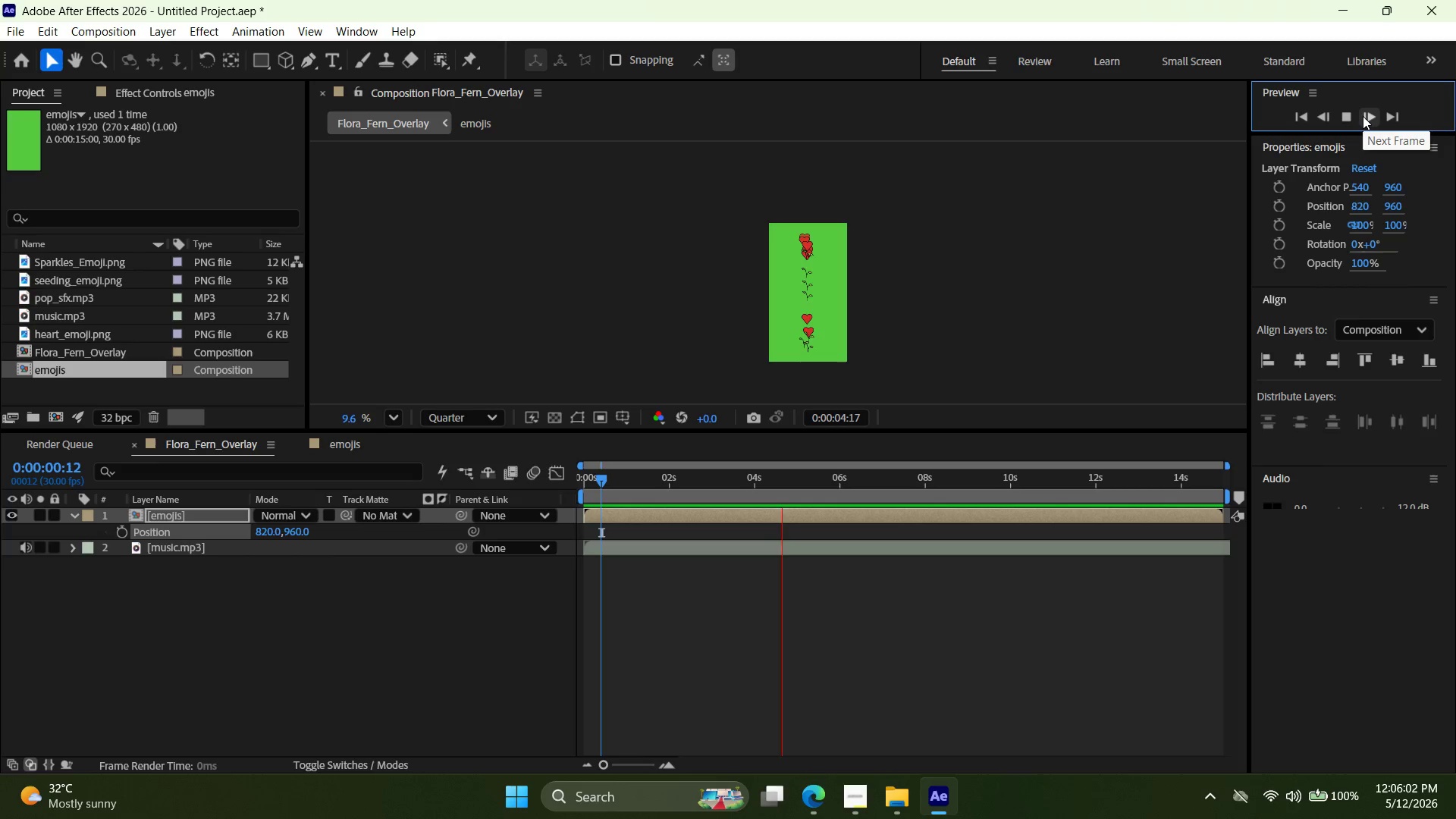 
wait(9.78)
 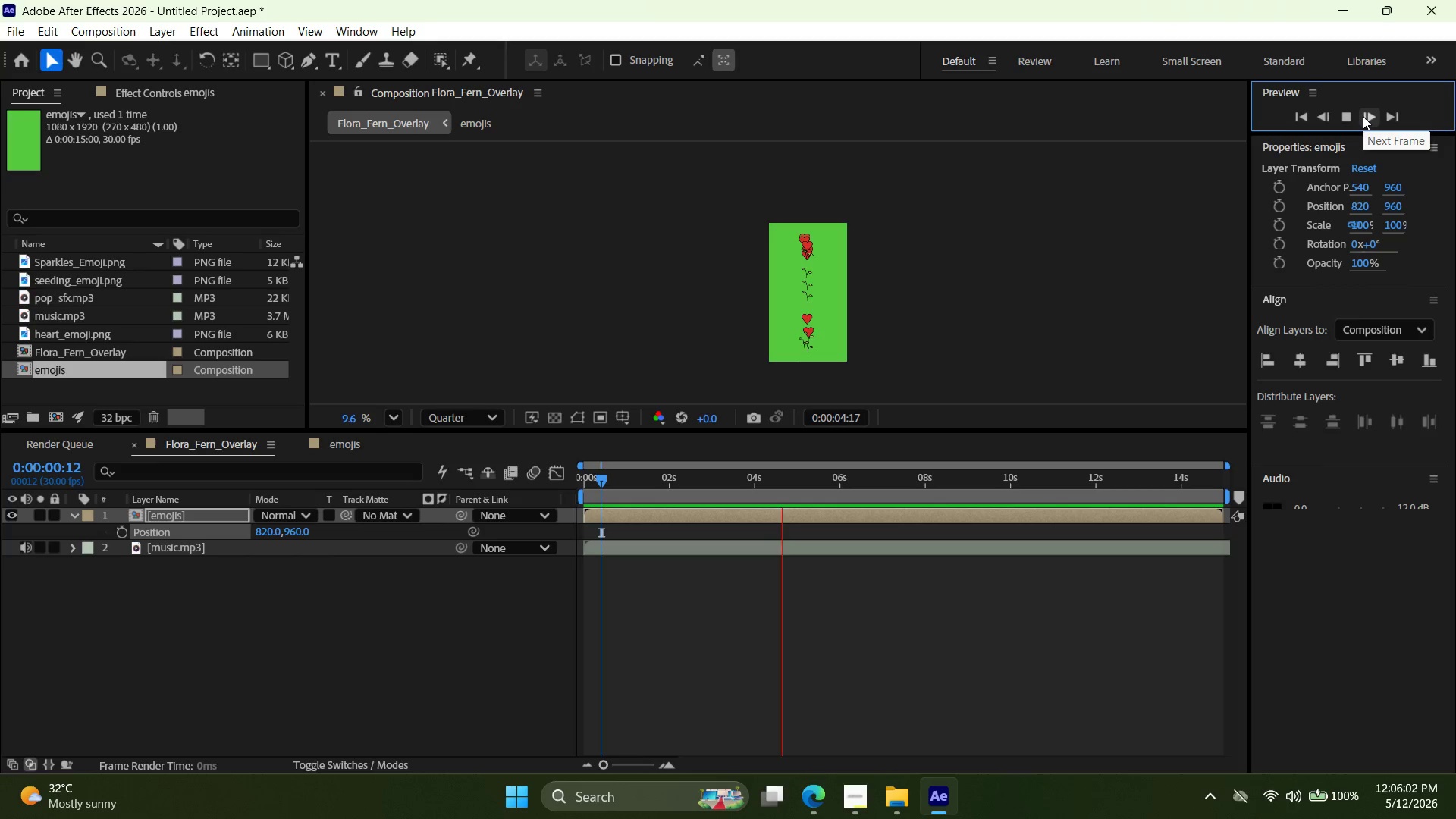 
double_click([692, 554])
 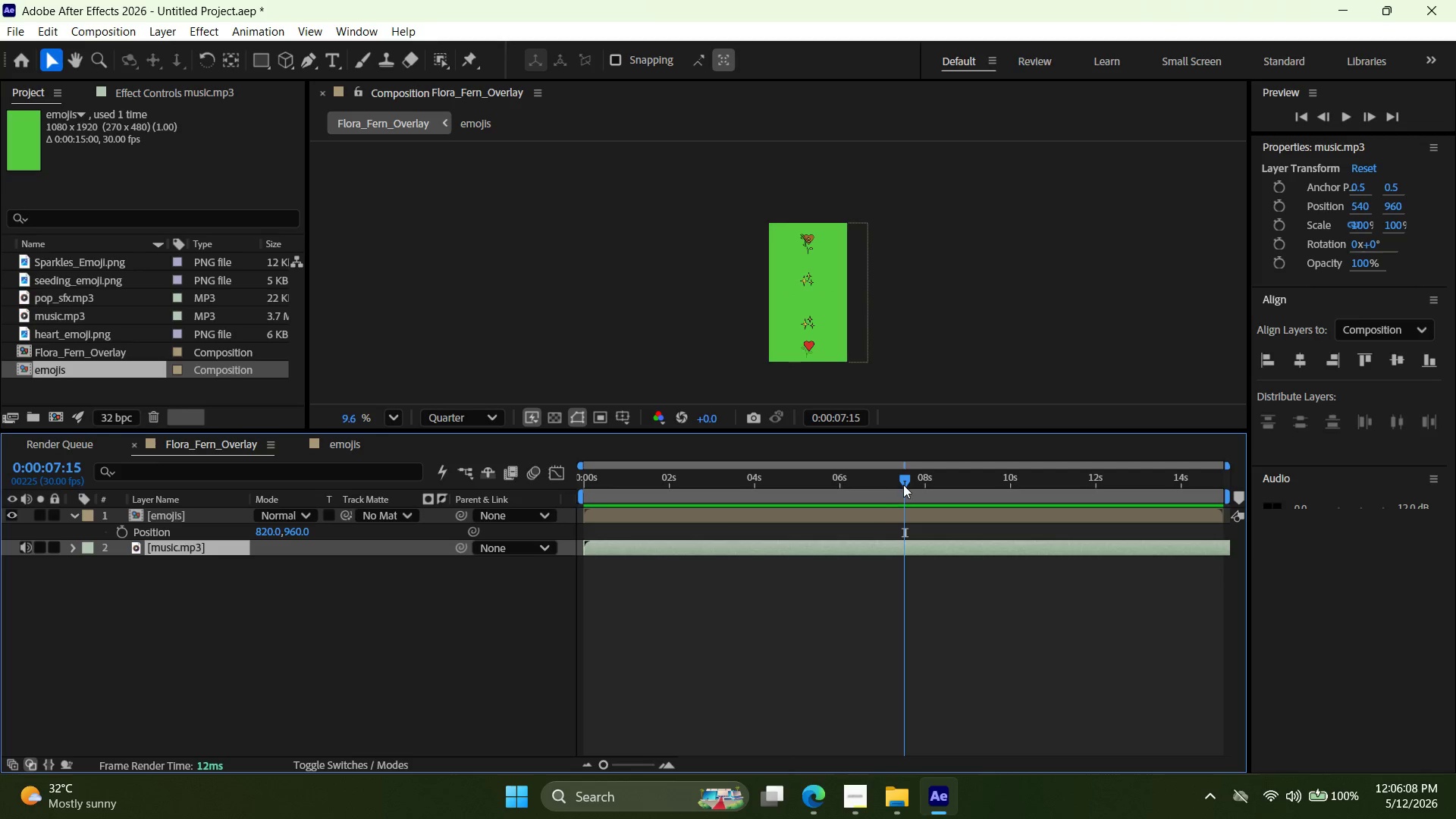 
left_click_drag(start_coordinate=[905, 484], to_coordinate=[544, 504])
 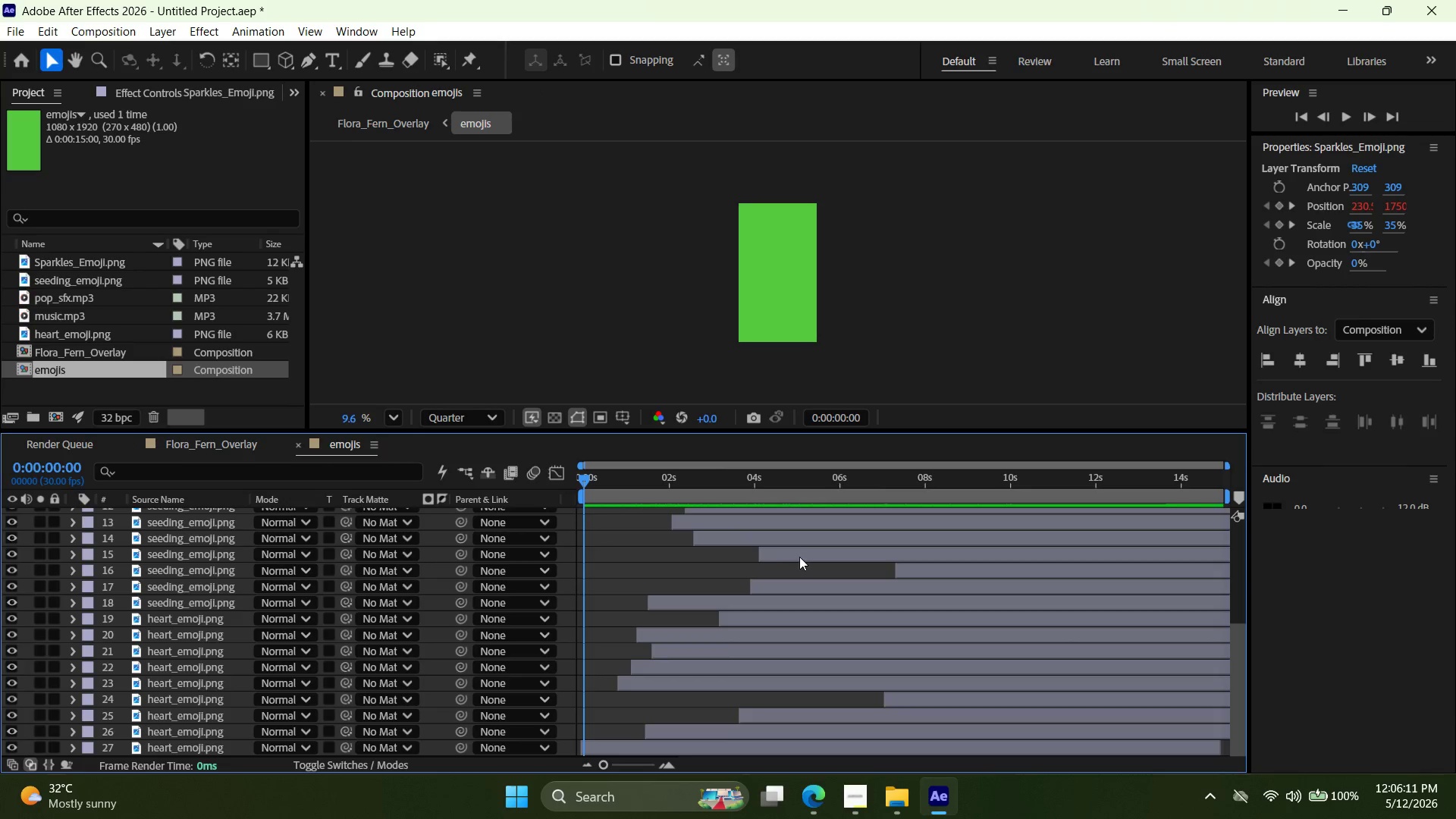 
scroll: coordinate [811, 601], scroll_direction: down, amount: 6.0
 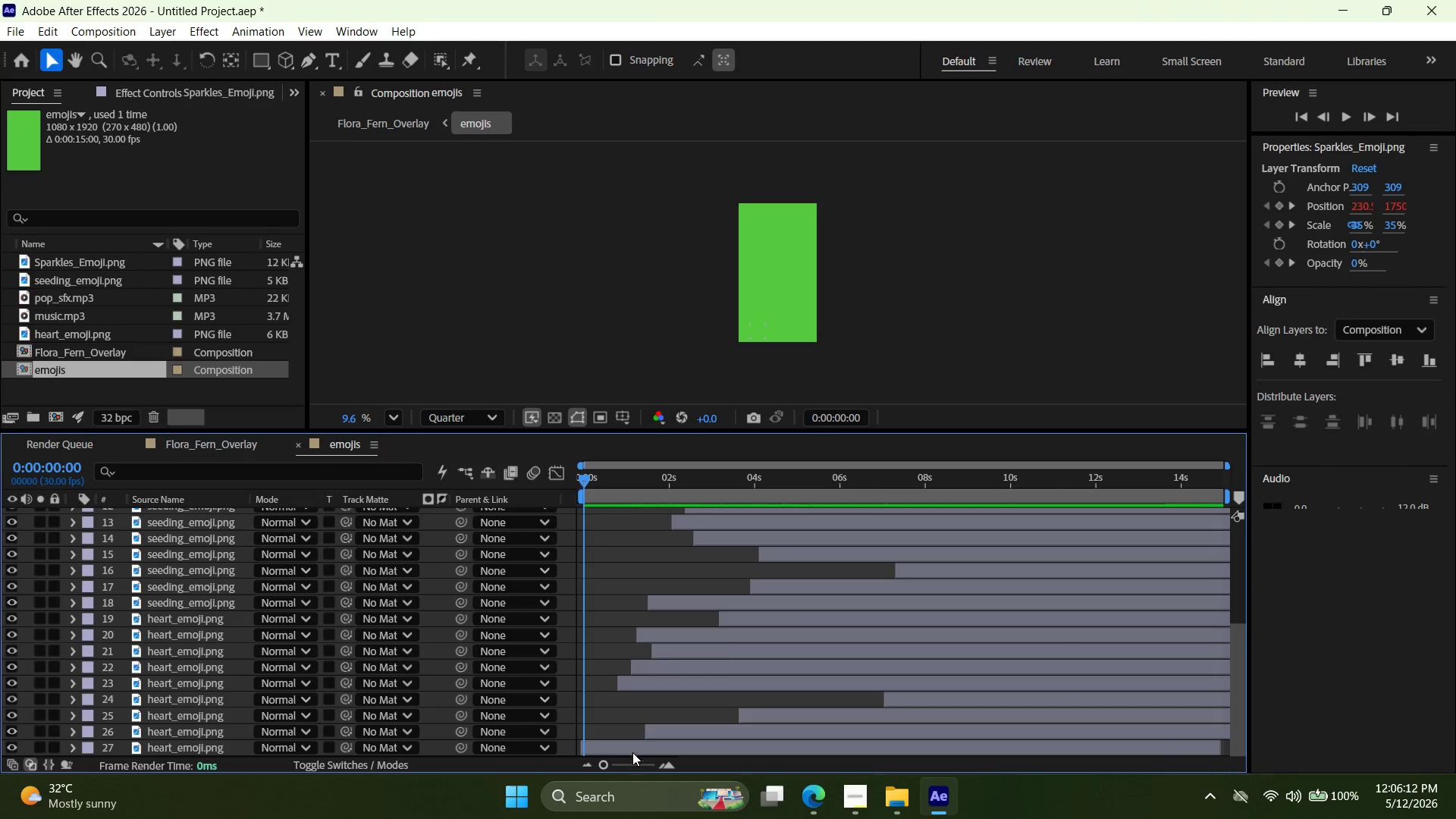 
left_click_drag(start_coordinate=[633, 748], to_coordinate=[675, 748])
 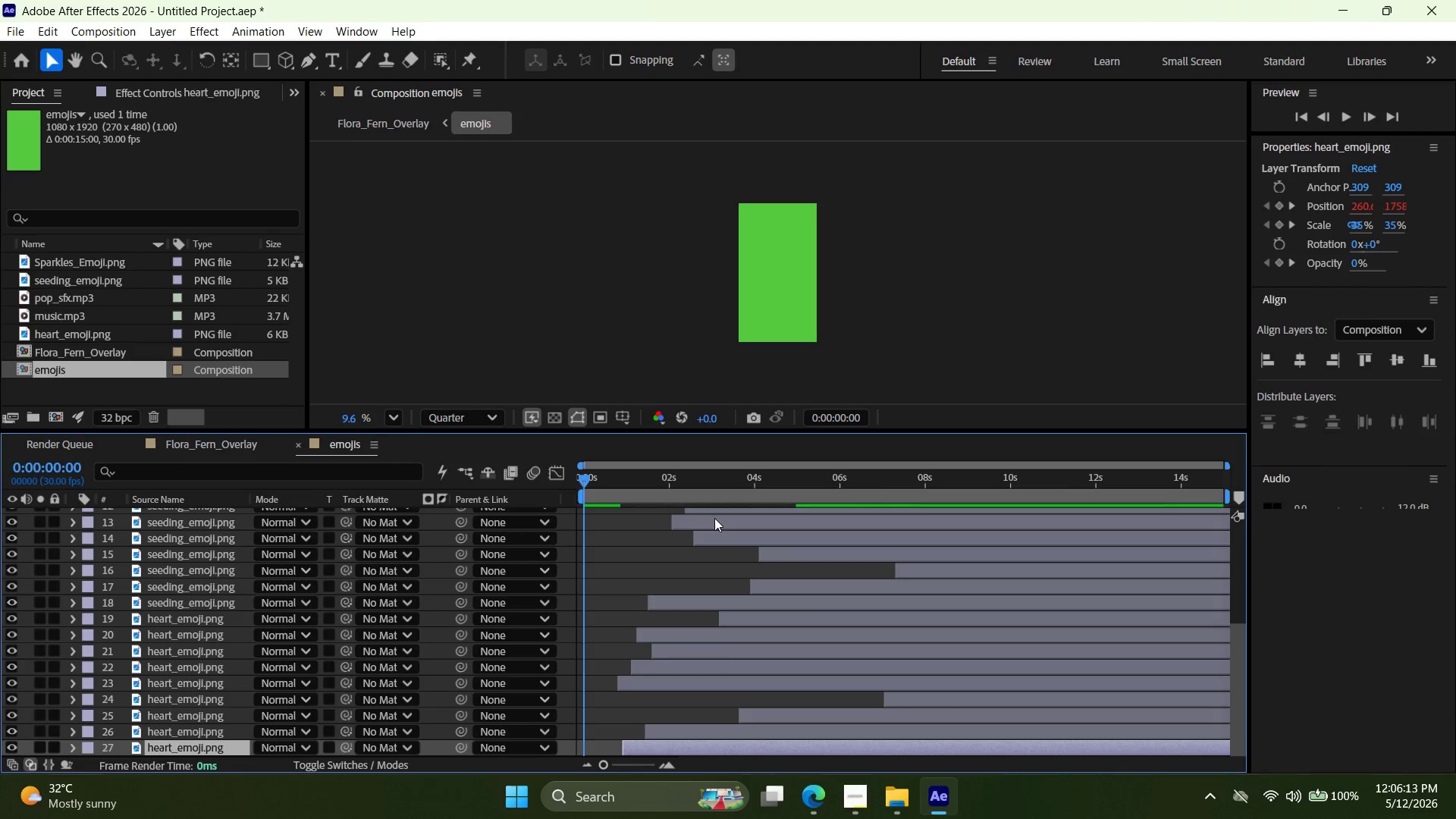 
left_click_drag(start_coordinate=[711, 531], to_coordinate=[653, 534])
 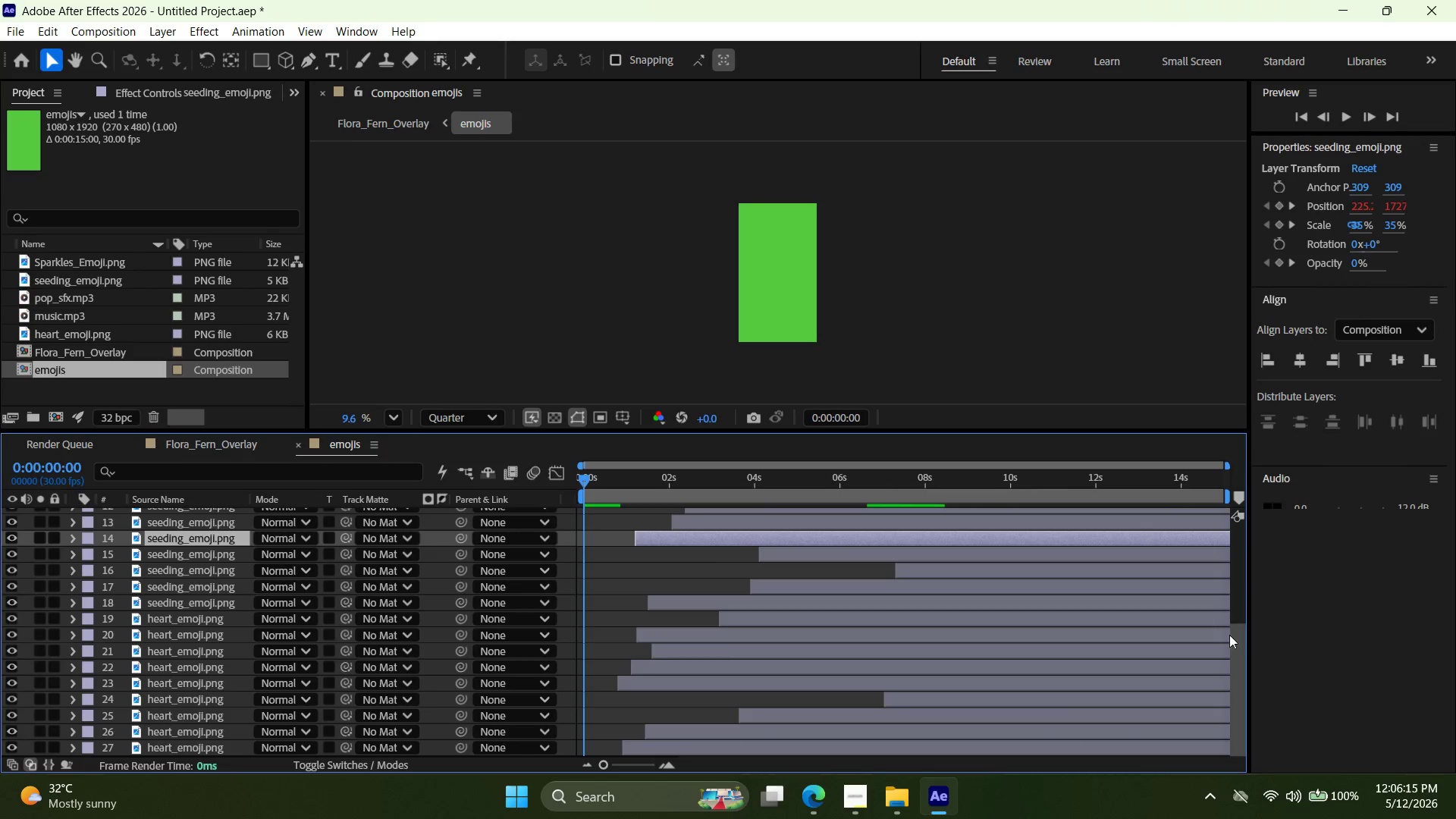 
left_click_drag(start_coordinate=[1240, 648], to_coordinate=[1233, 589])
 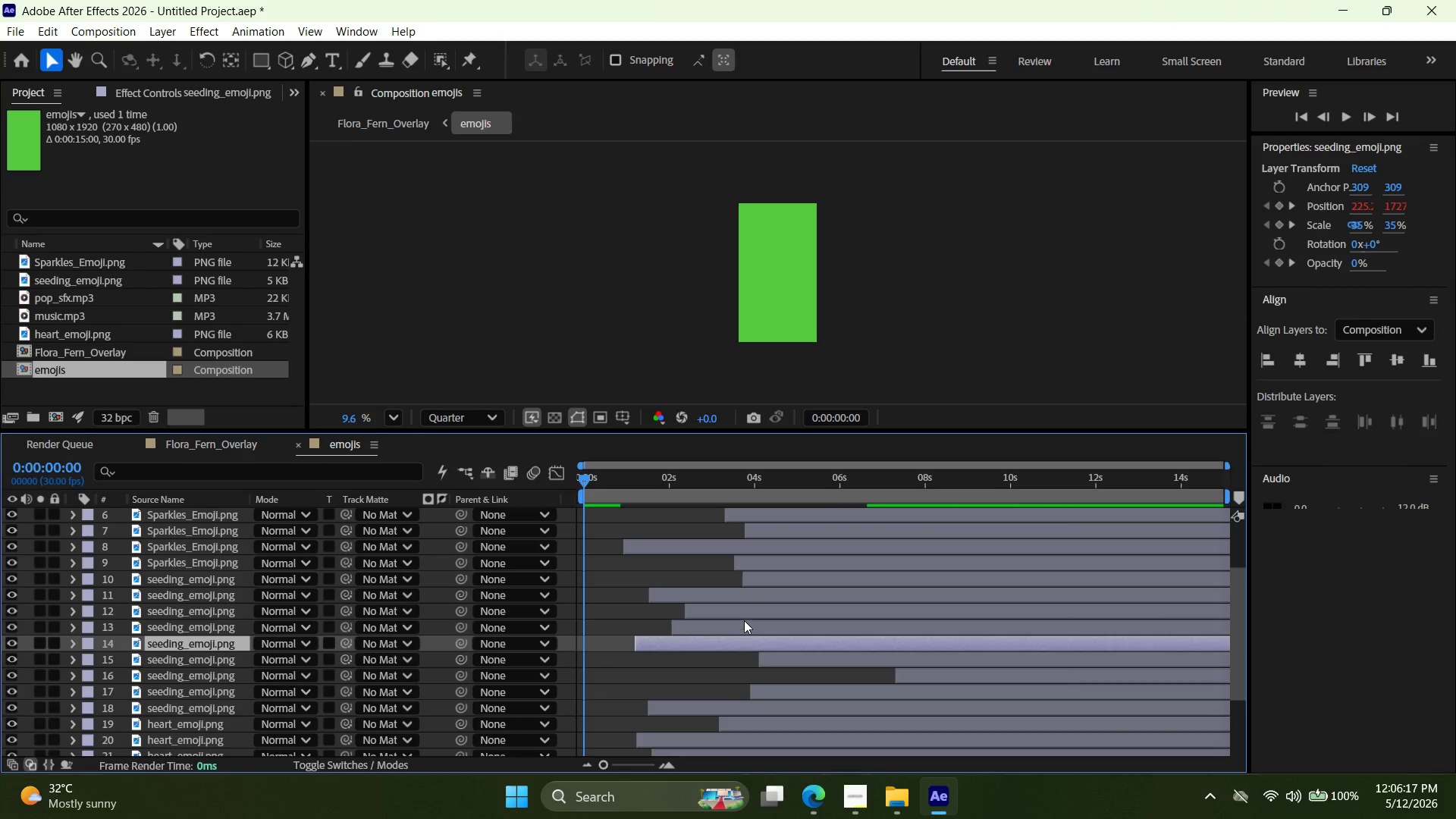 
left_click_drag(start_coordinate=[744, 620], to_coordinate=[733, 620])
 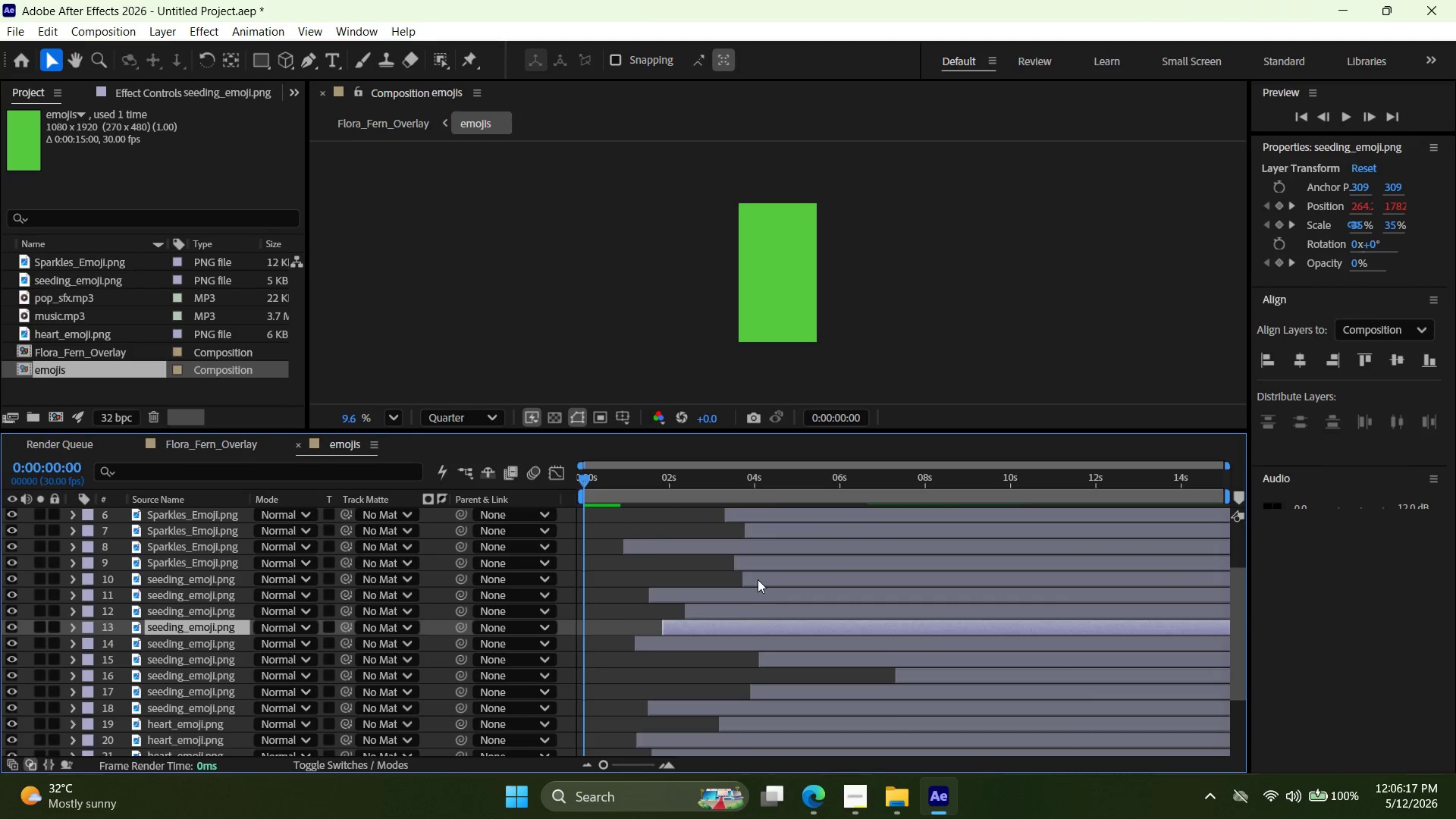 
scroll: coordinate [758, 579], scroll_direction: up, amount: 2.0
 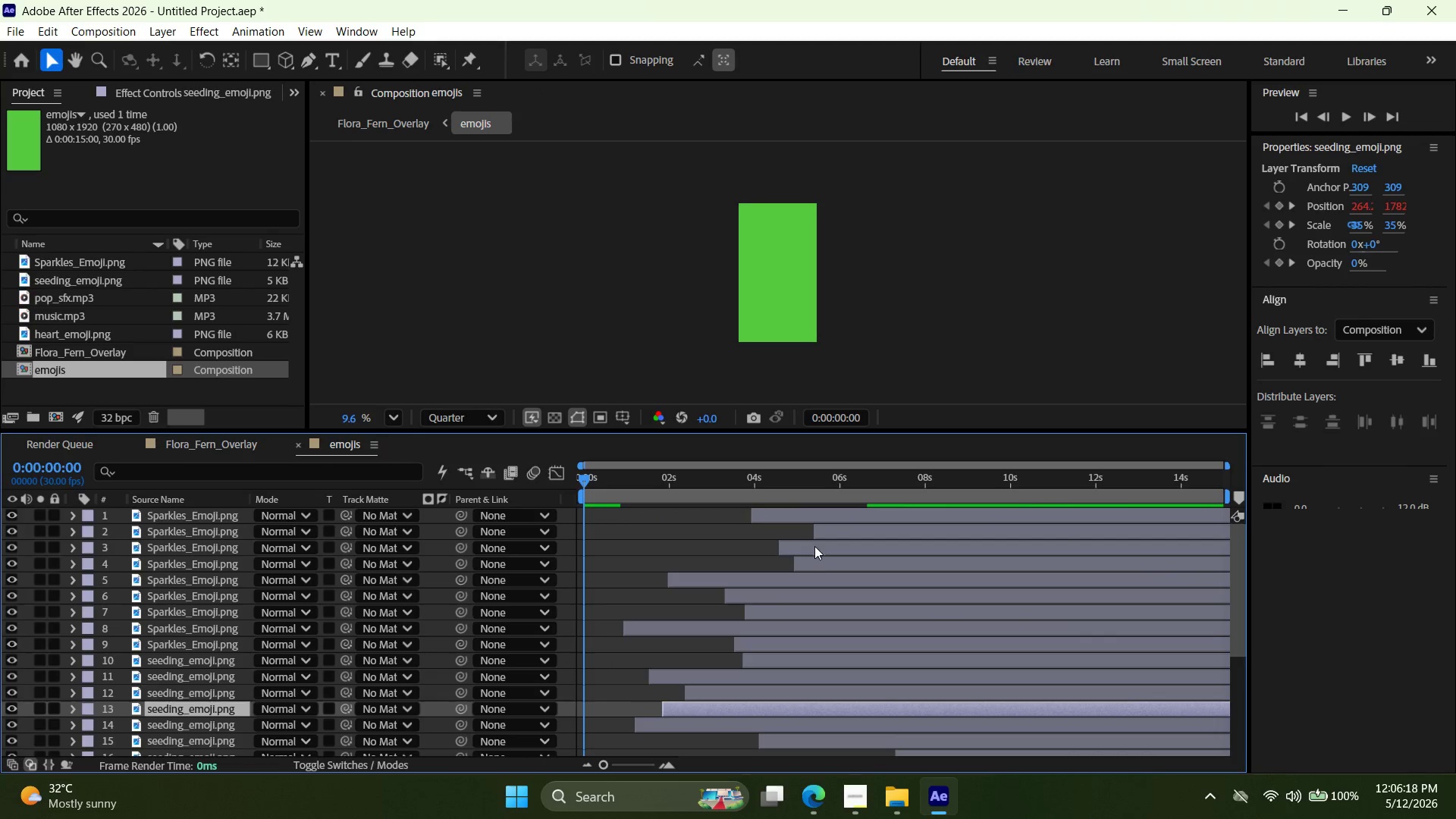 
left_click_drag(start_coordinate=[810, 547], to_coordinate=[674, 548])
 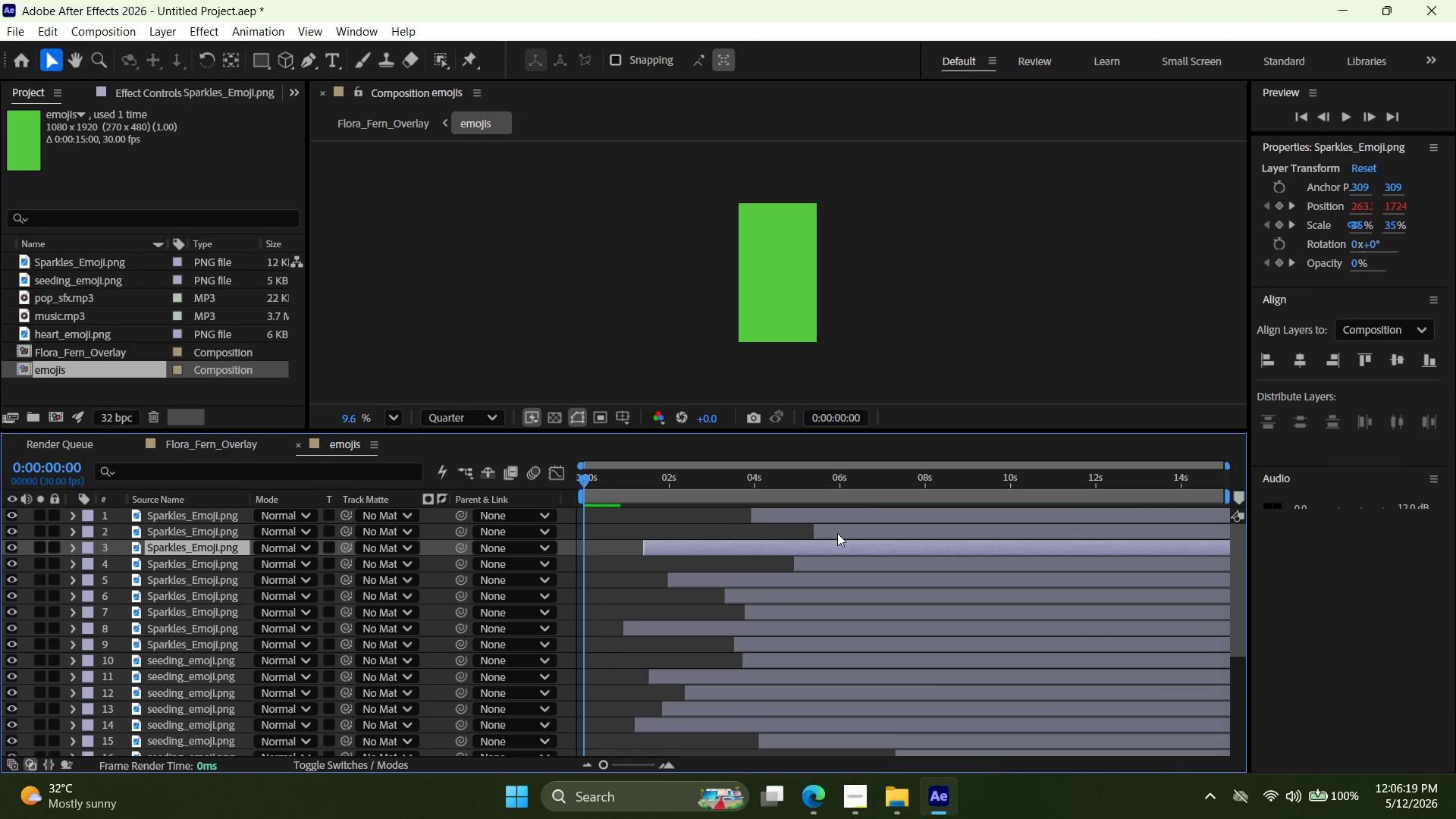 
left_click_drag(start_coordinate=[839, 533], to_coordinate=[761, 541])
 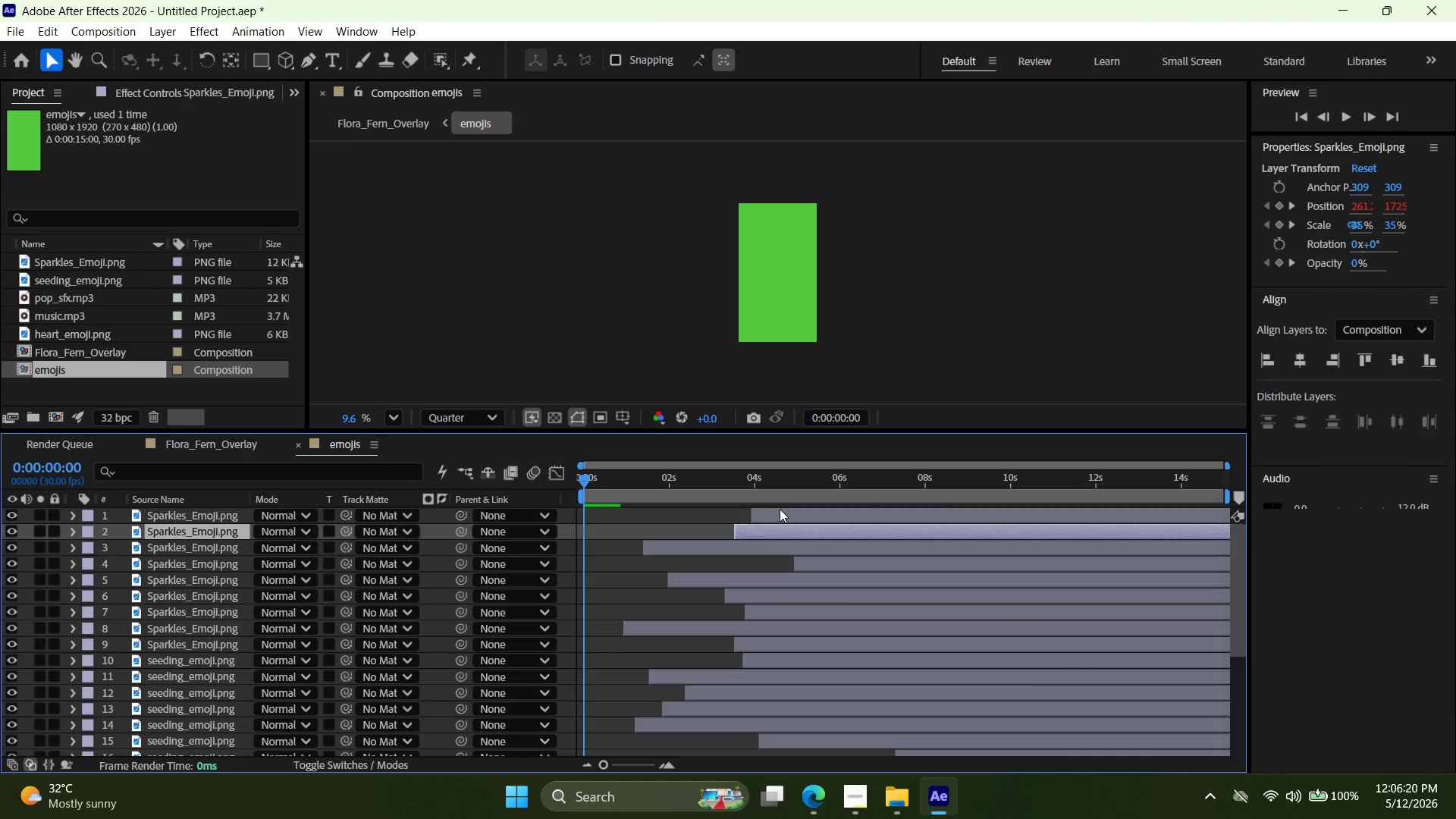 
left_click_drag(start_coordinate=[772, 513], to_coordinate=[691, 519])
 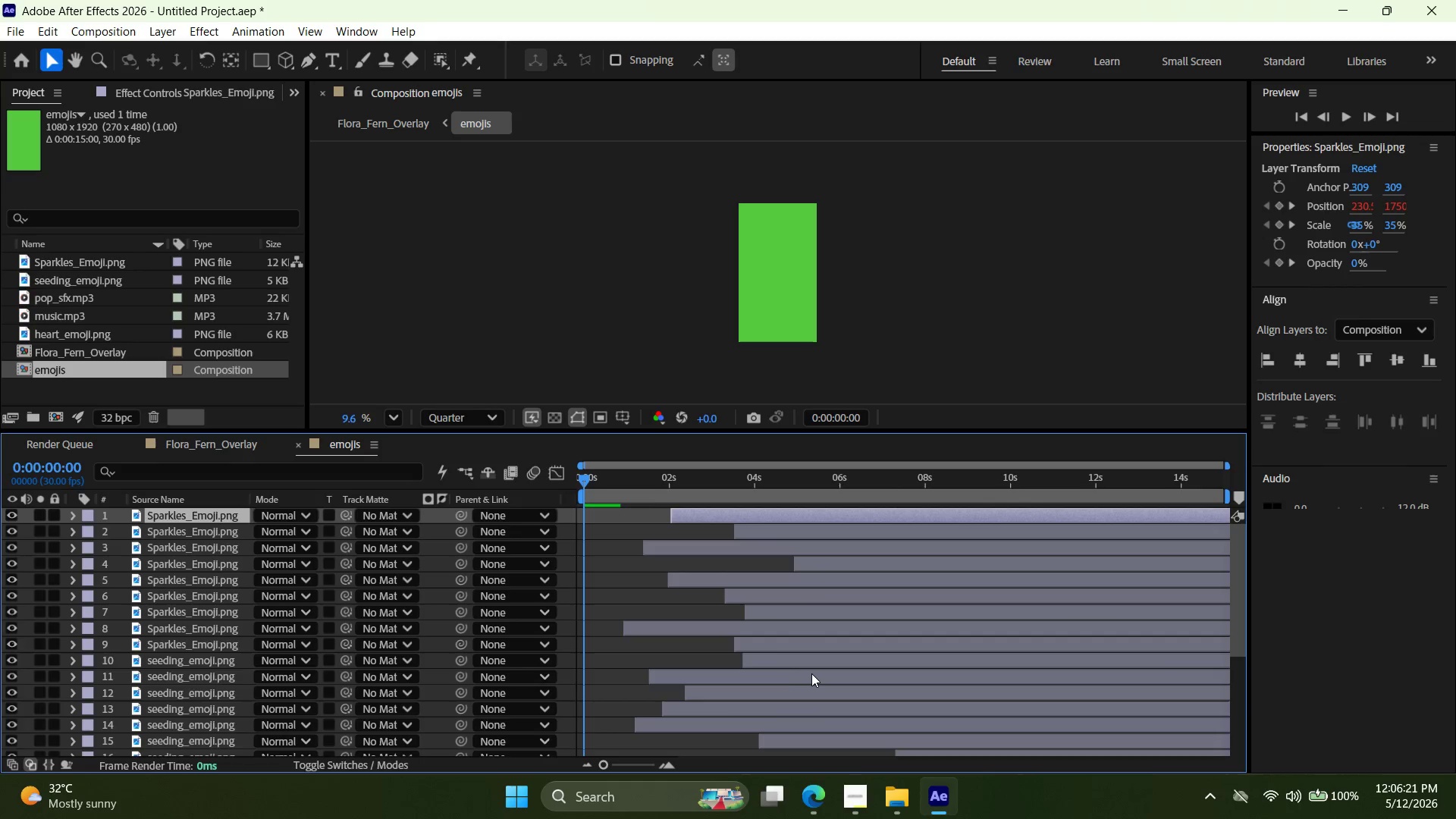 
left_click_drag(start_coordinate=[812, 673], to_coordinate=[808, 673])
 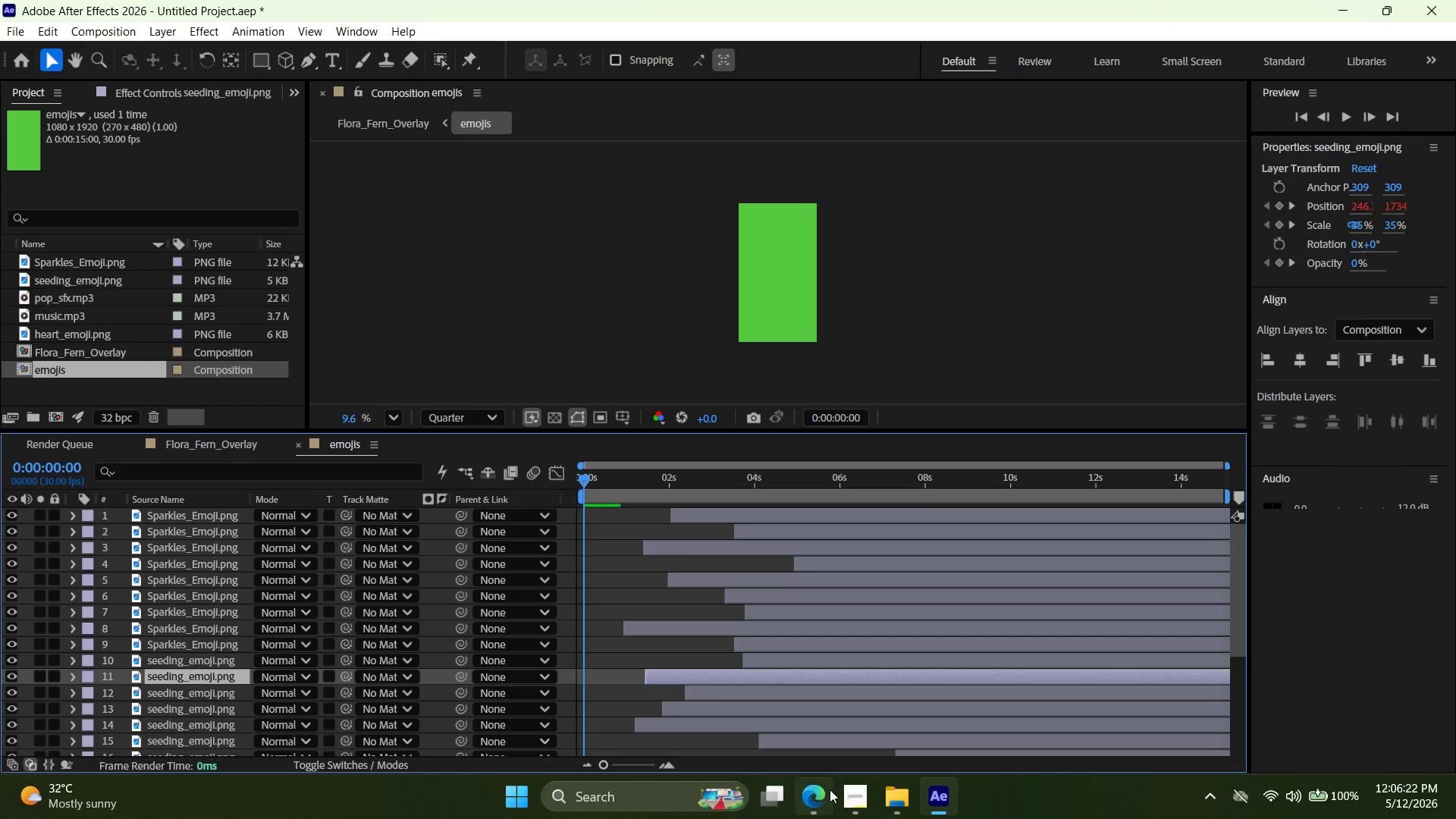 
left_click([845, 791])